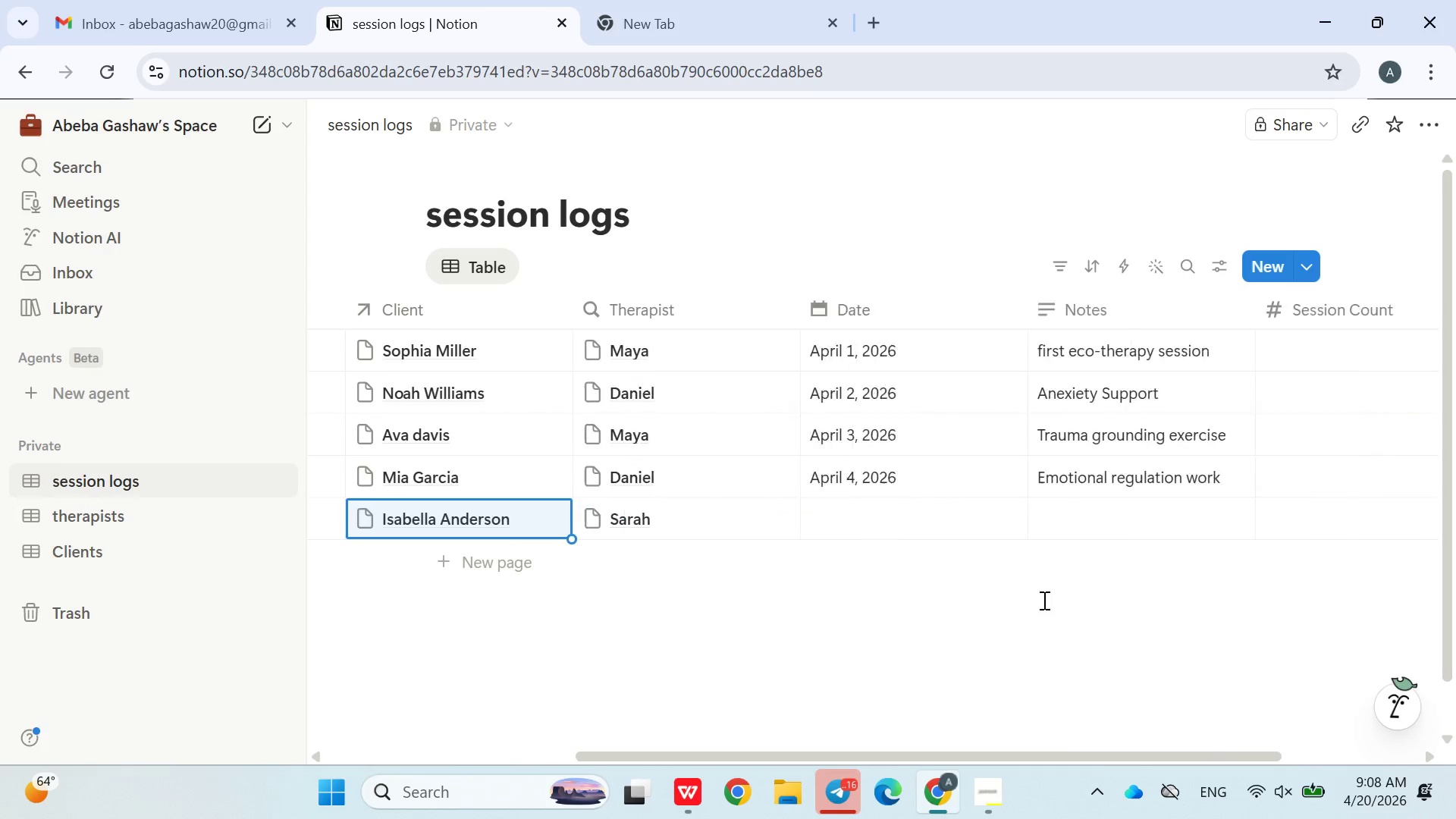 
left_click([837, 514])
 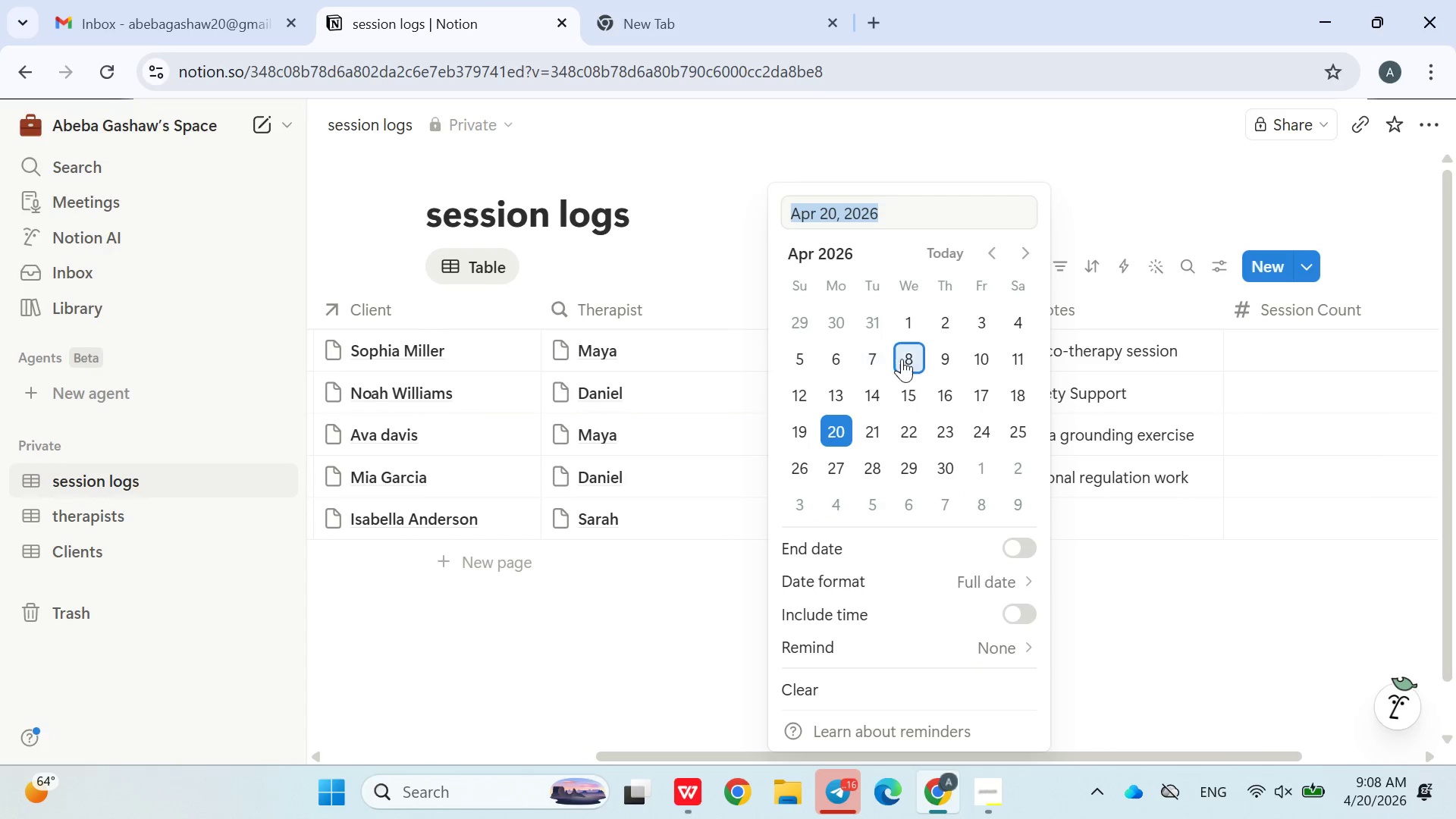 
left_click([850, 354])
 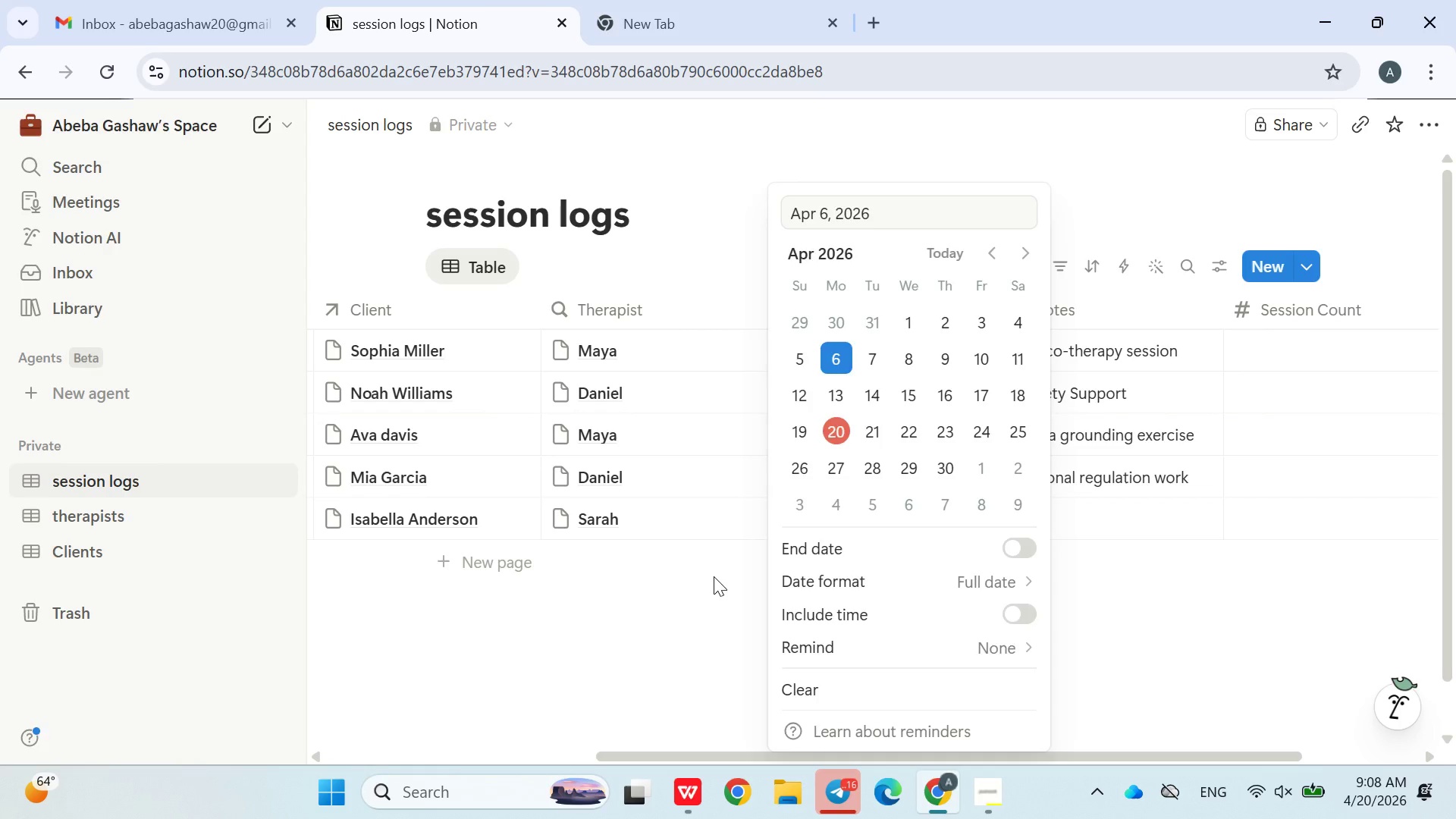 
left_click([709, 577])
 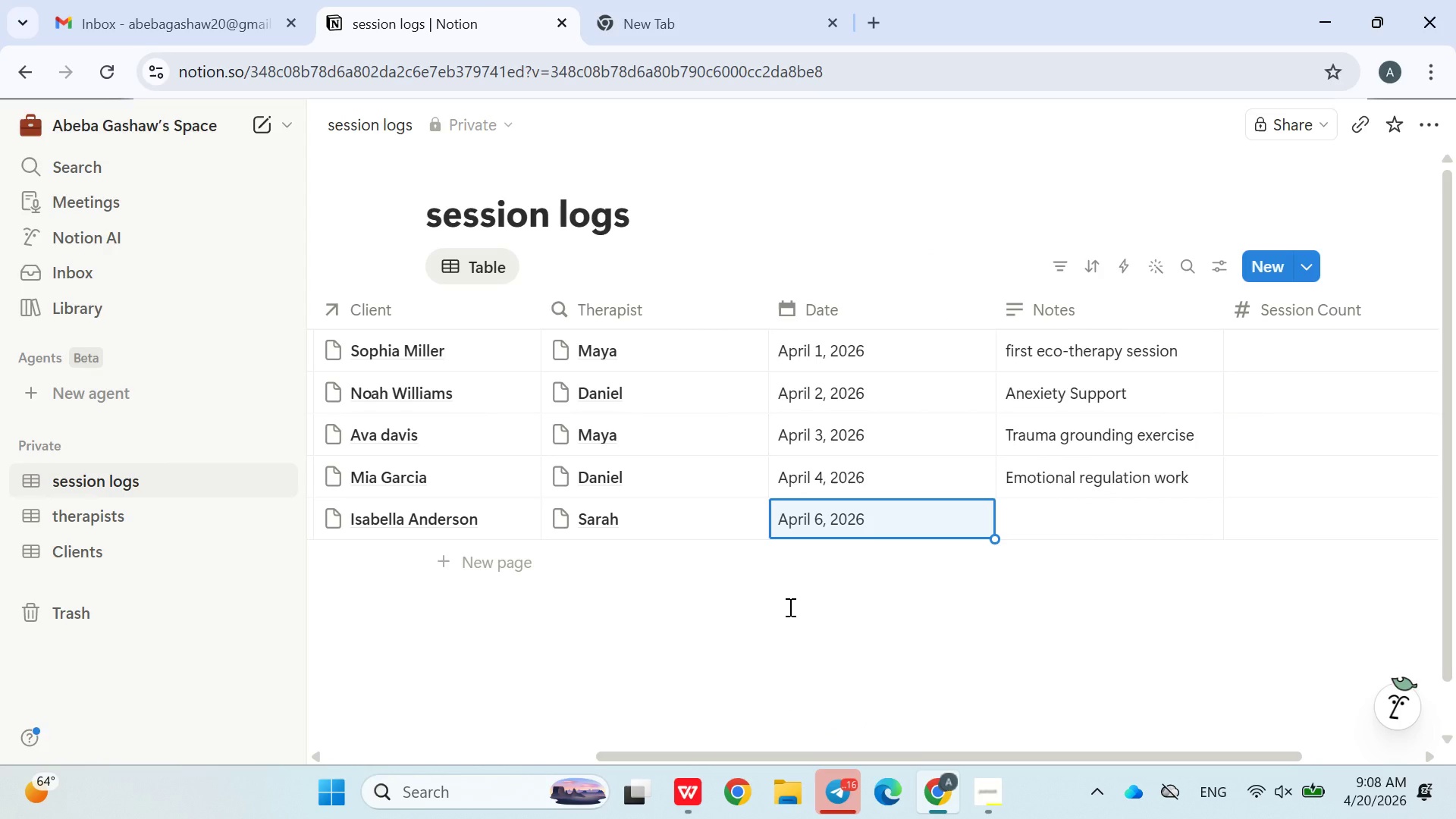 
wait(5.38)
 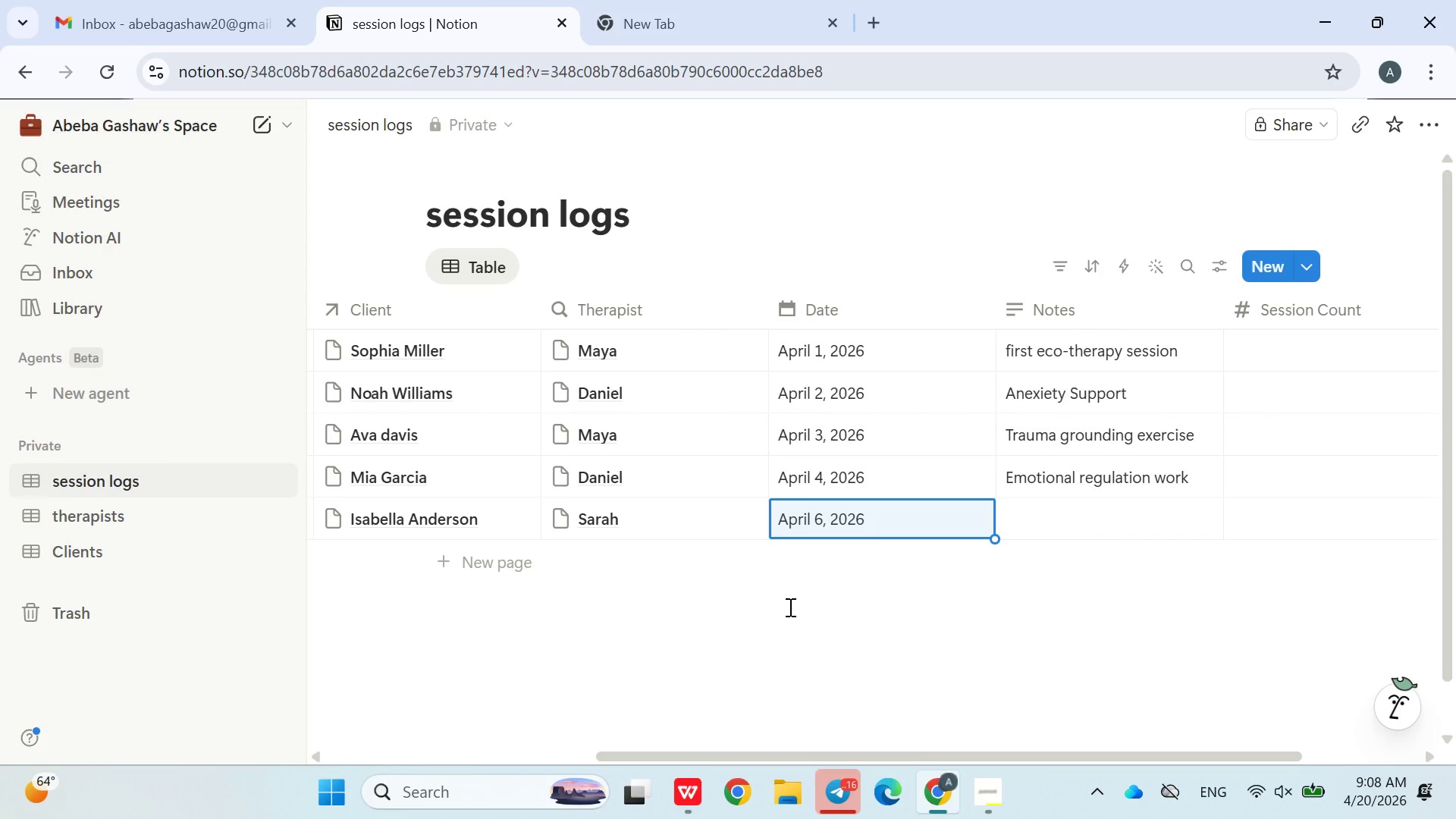 
left_click([886, 522])
 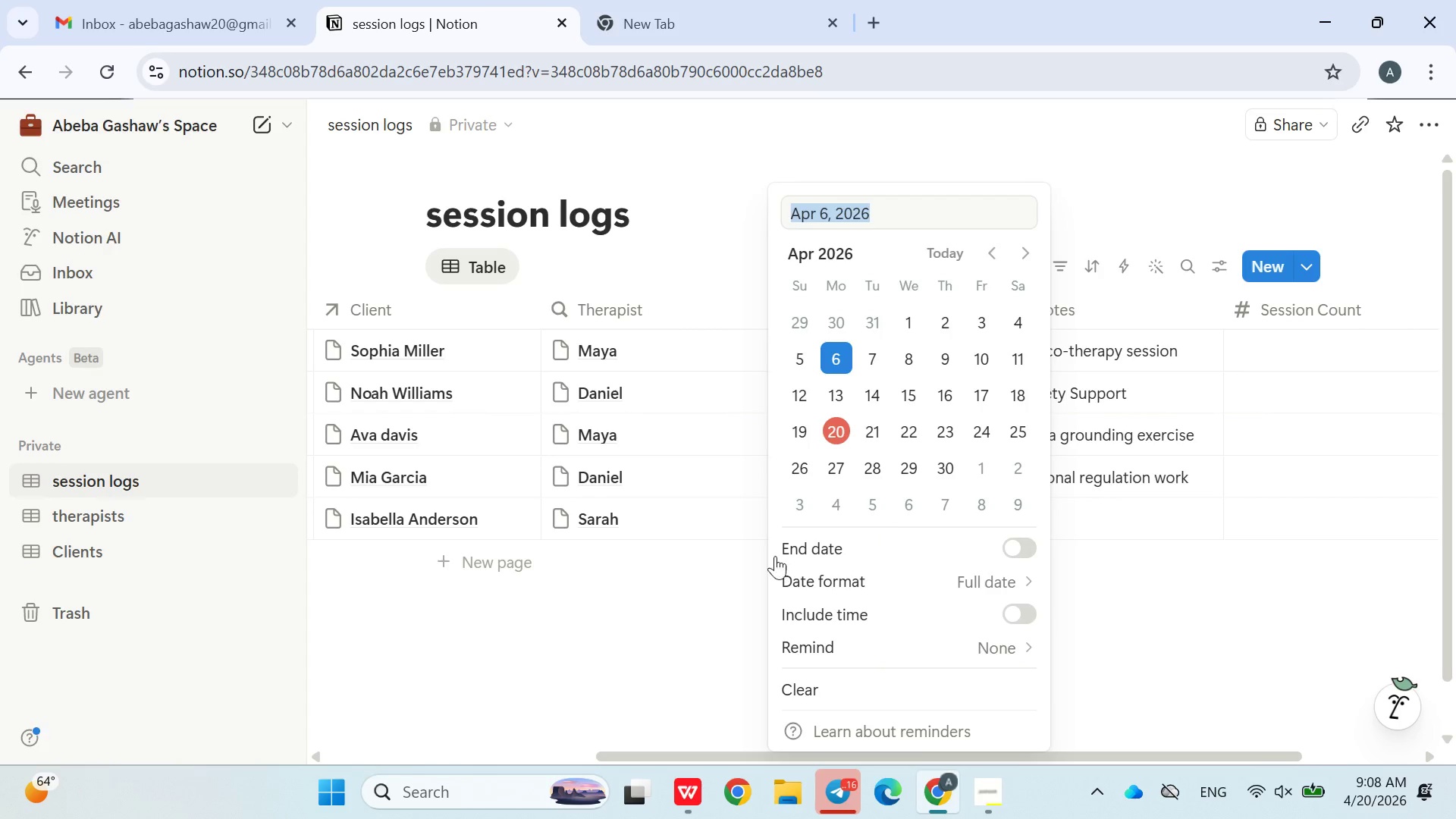 
left_click([702, 579])
 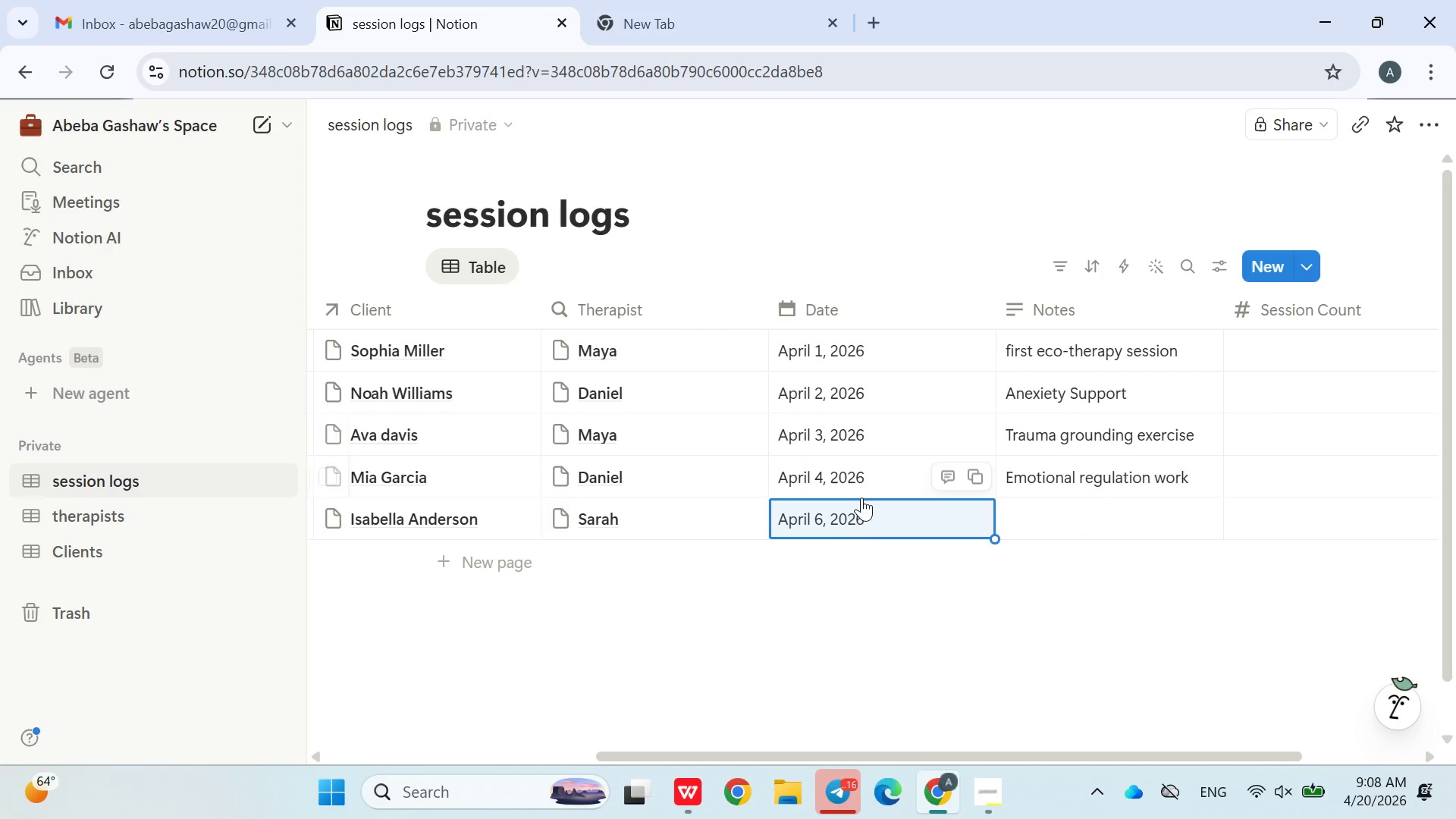 
left_click([855, 511])
 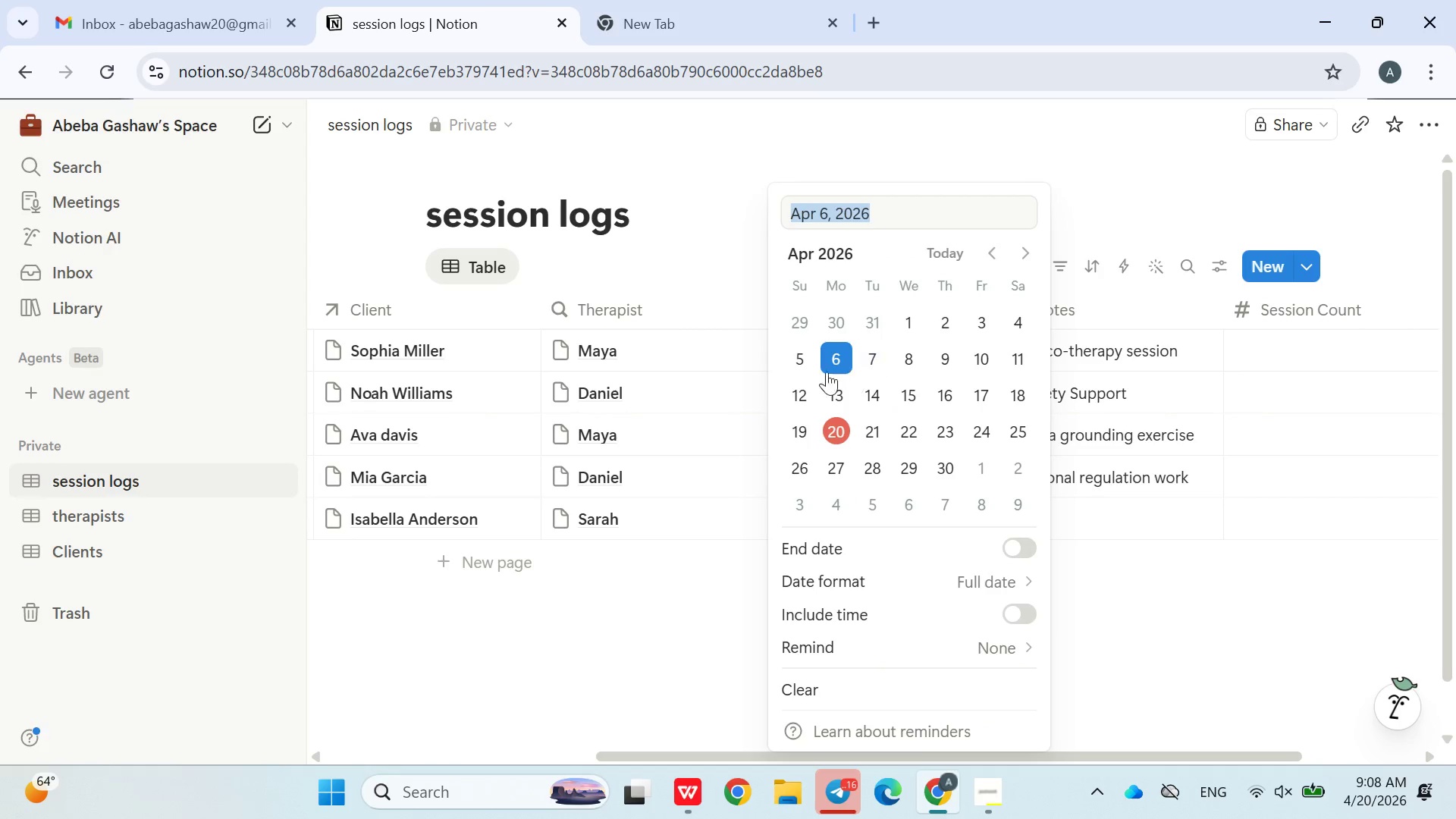 
left_click([817, 358])
 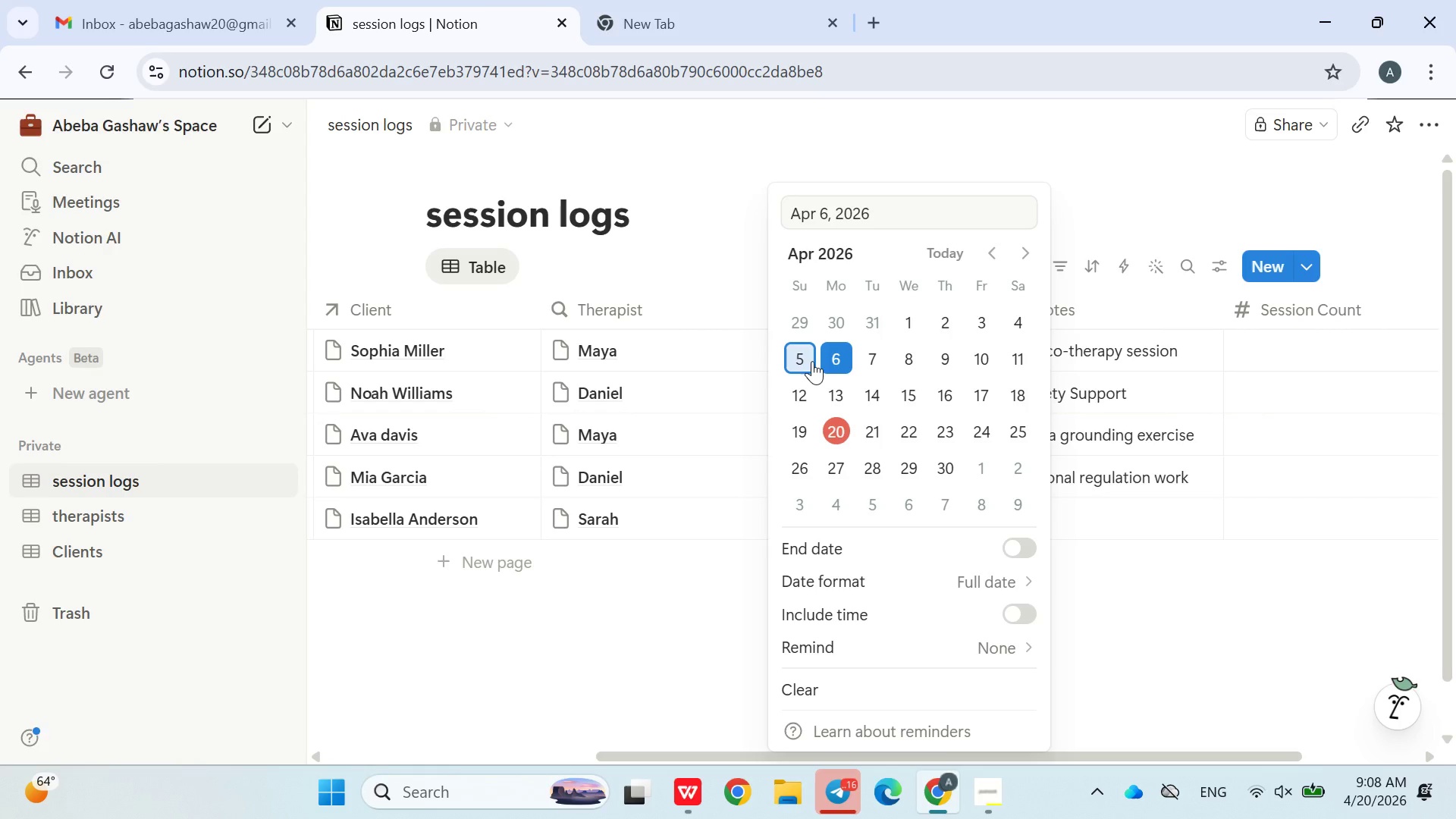 
left_click([811, 361])
 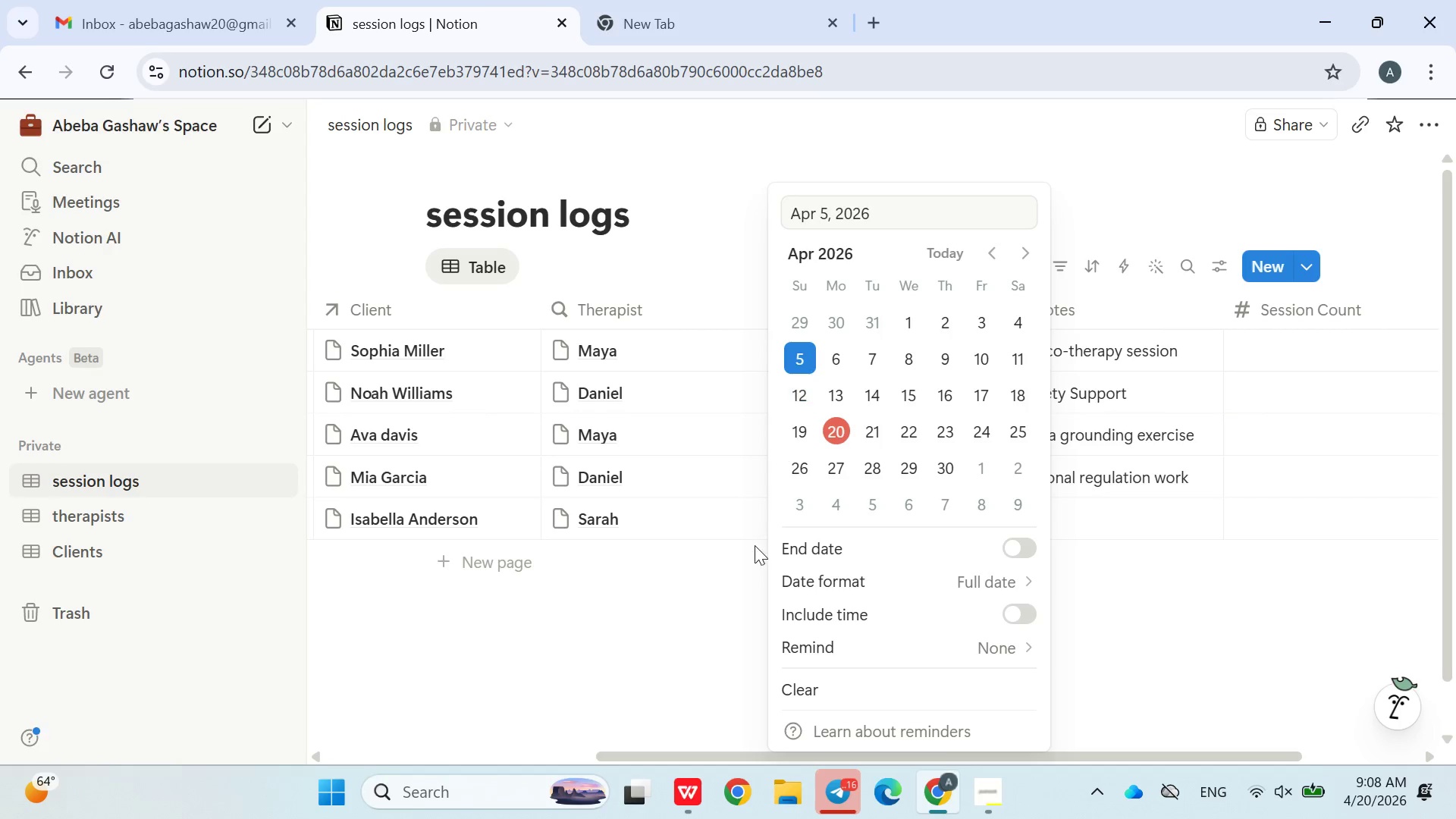 
double_click([754, 545])
 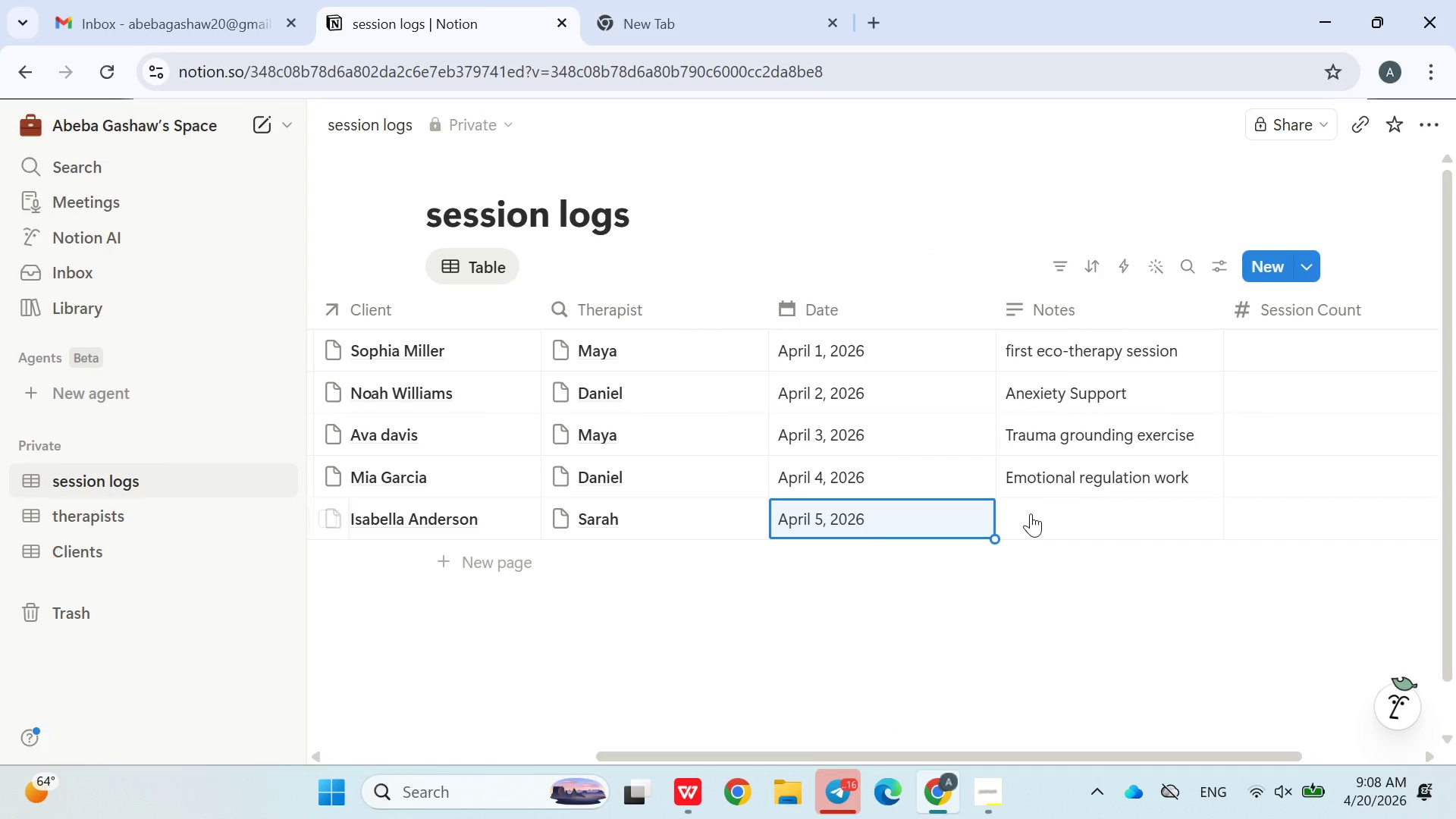 
left_click([1033, 514])
 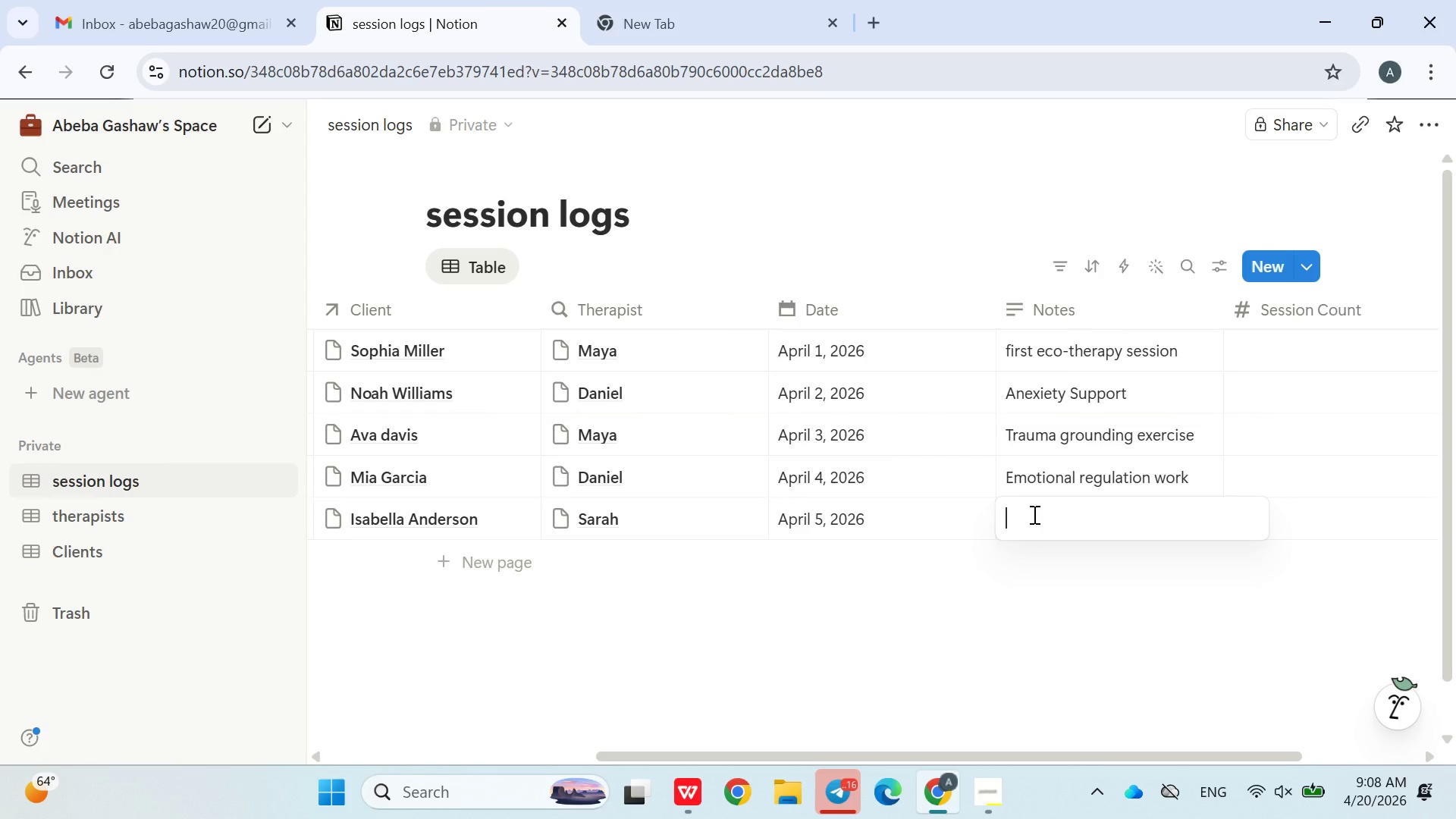 
type(Mindfulness training)
 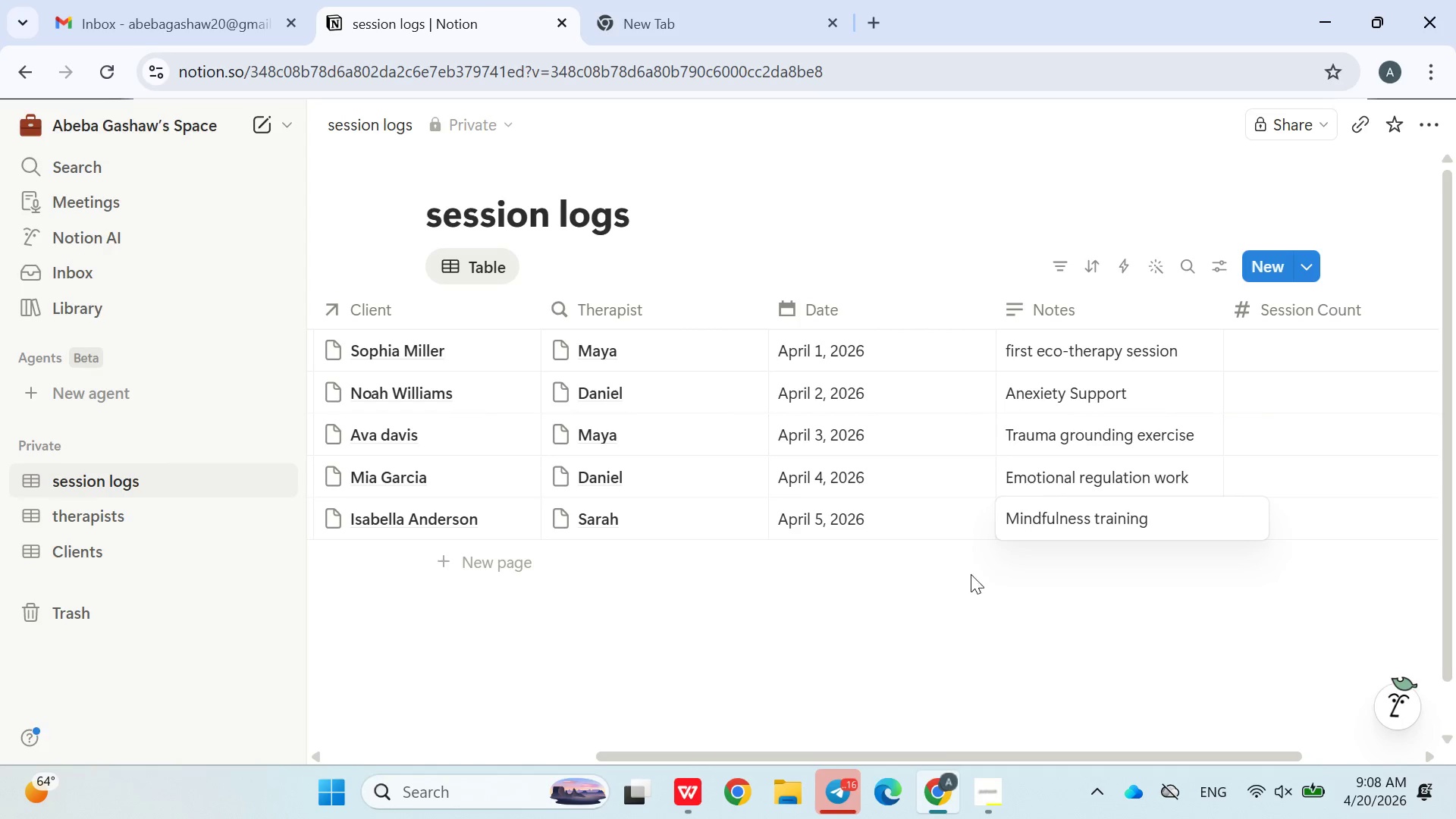 
left_click([952, 596])
 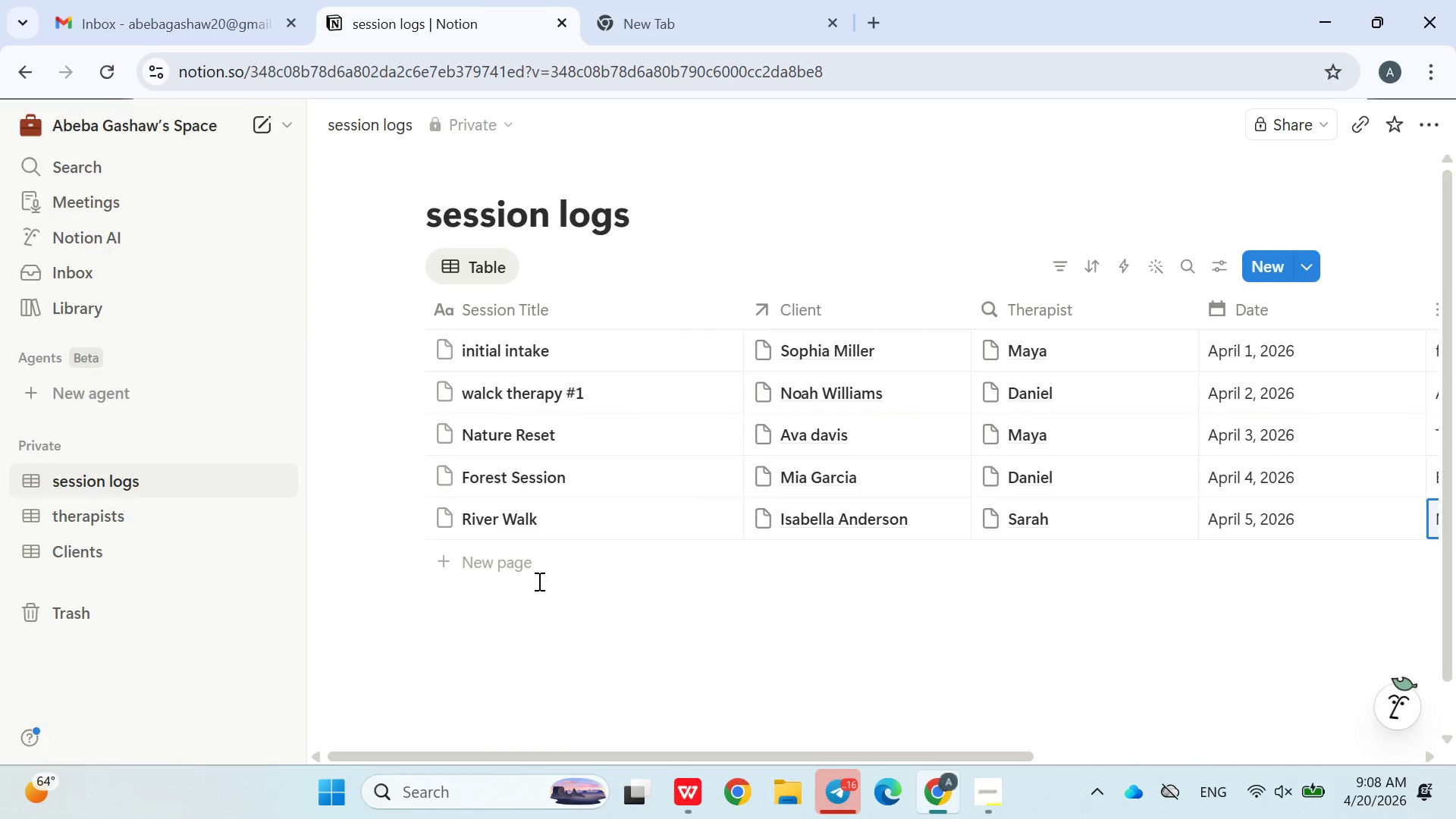 
left_click([500, 561])
 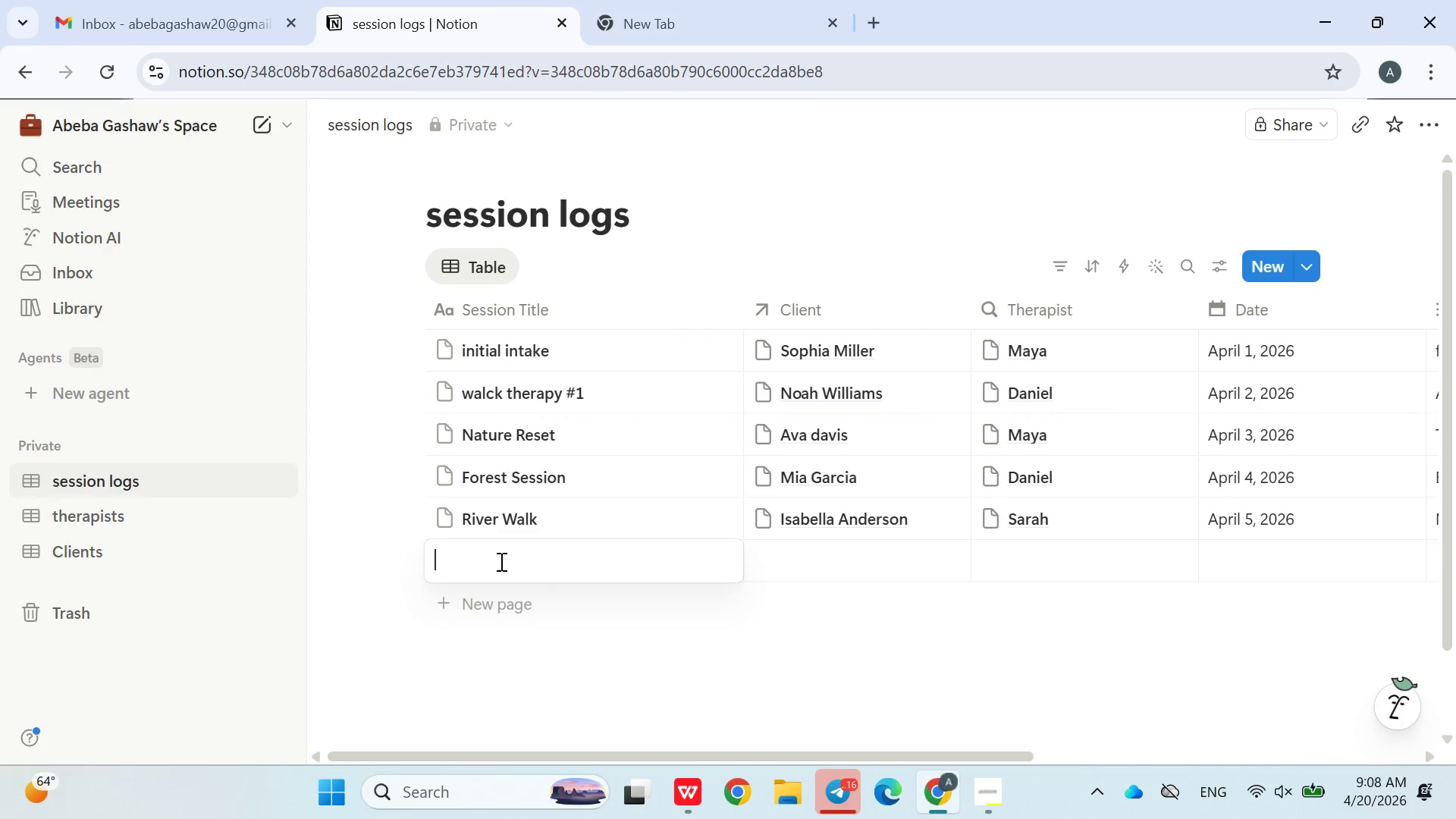 
wait(5.12)
 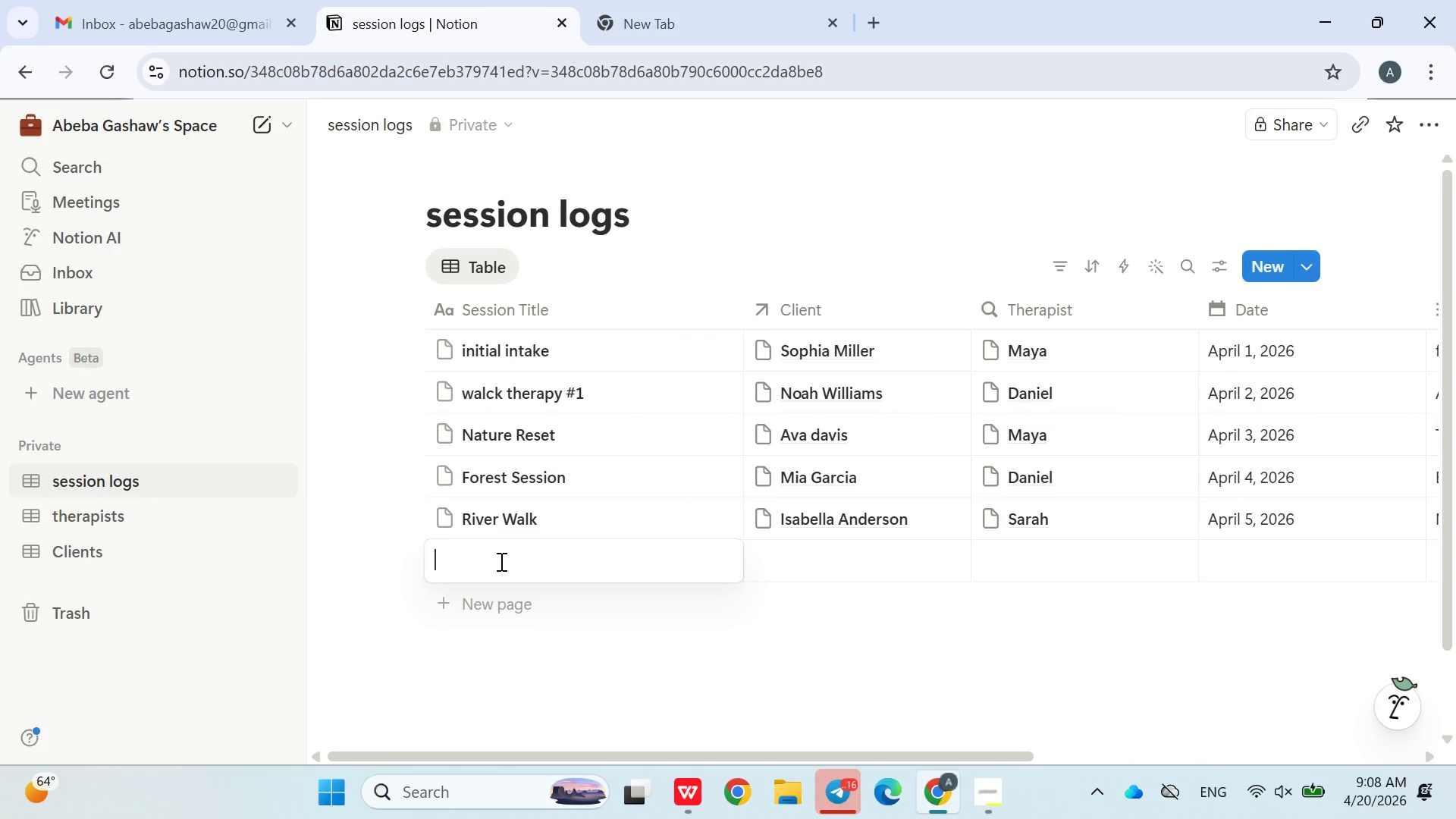 
type(Intake Session)
 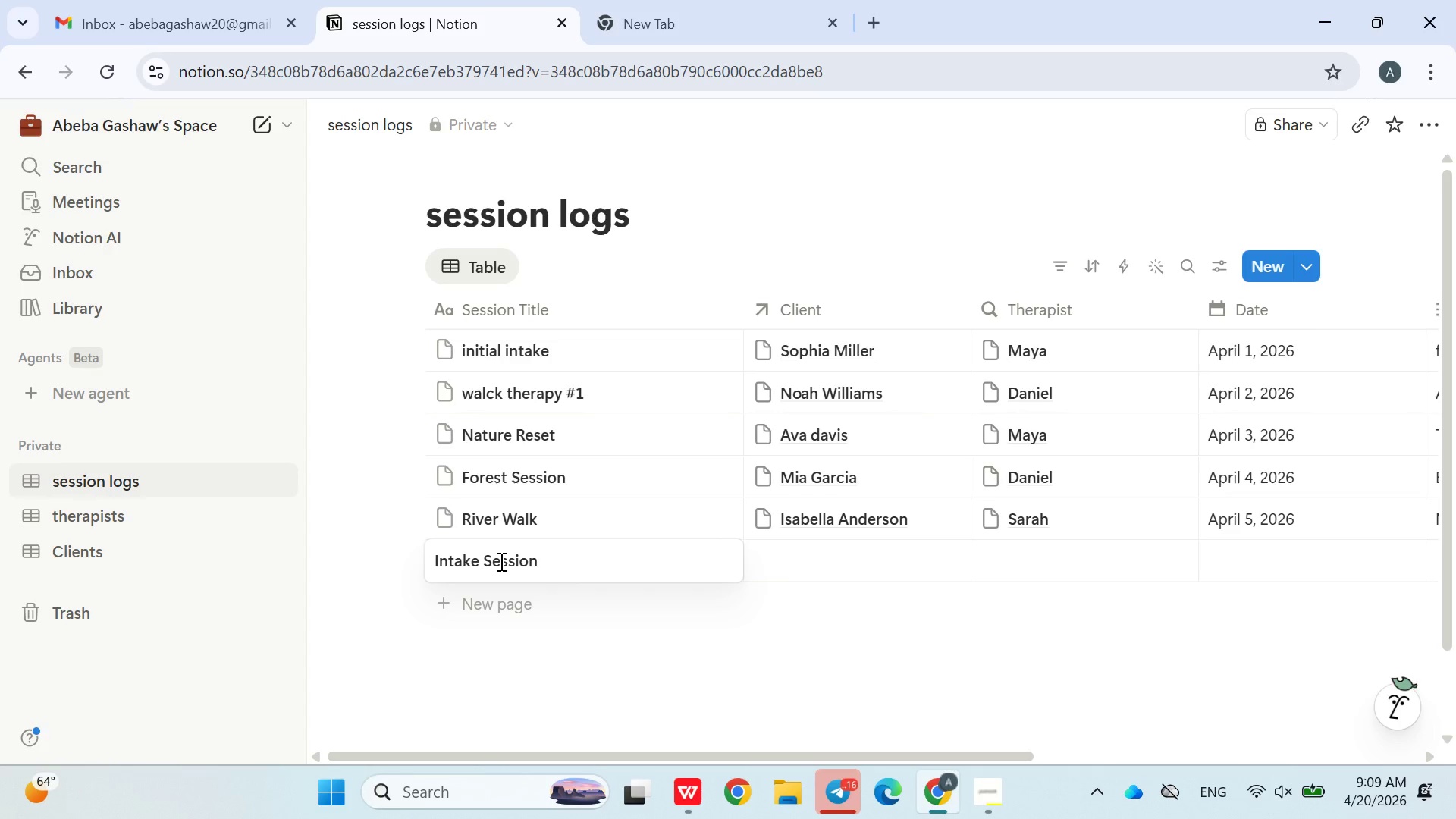 
left_click([832, 569])
 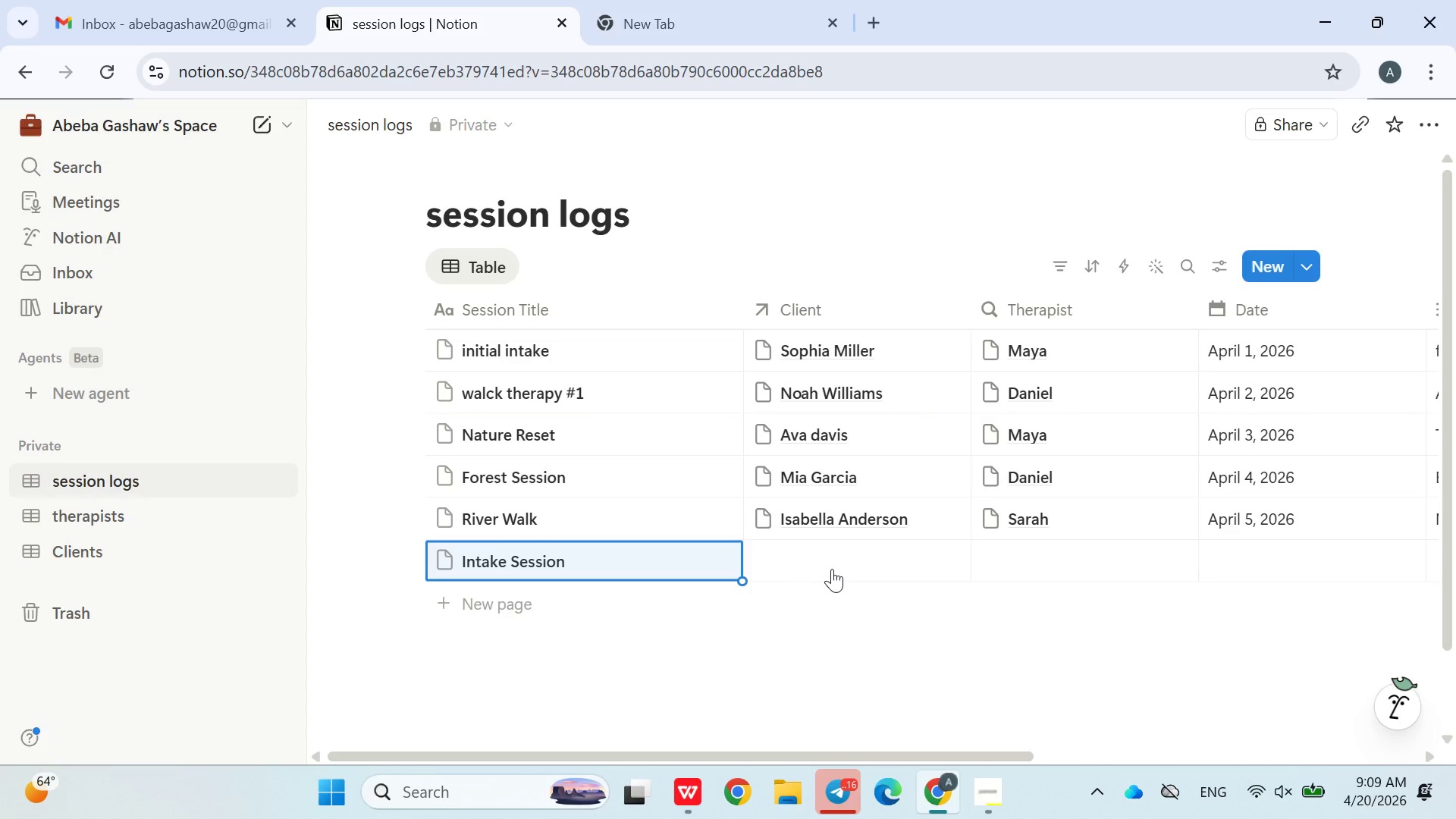 
left_click([832, 569])
 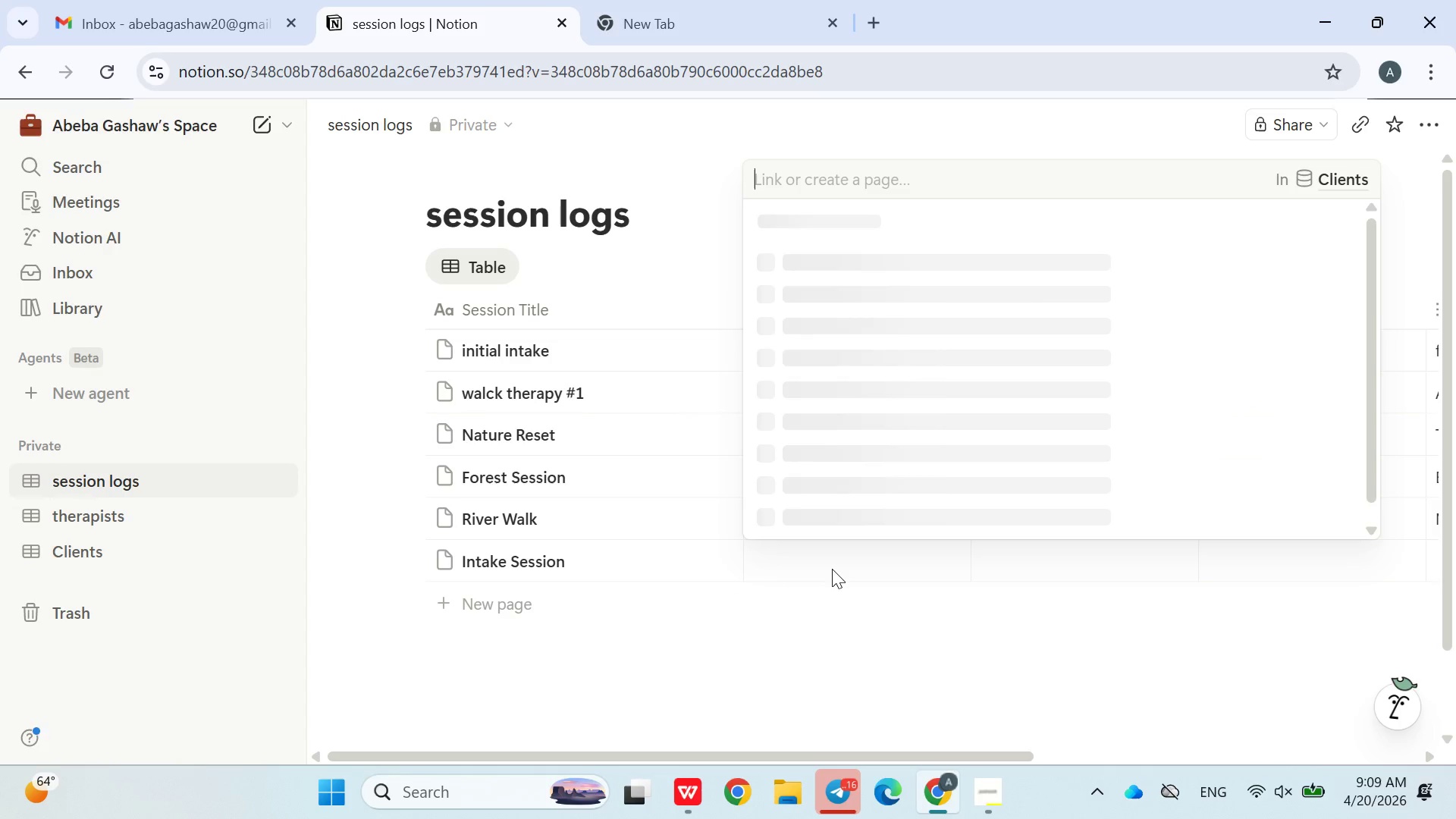 
type(Lia)
 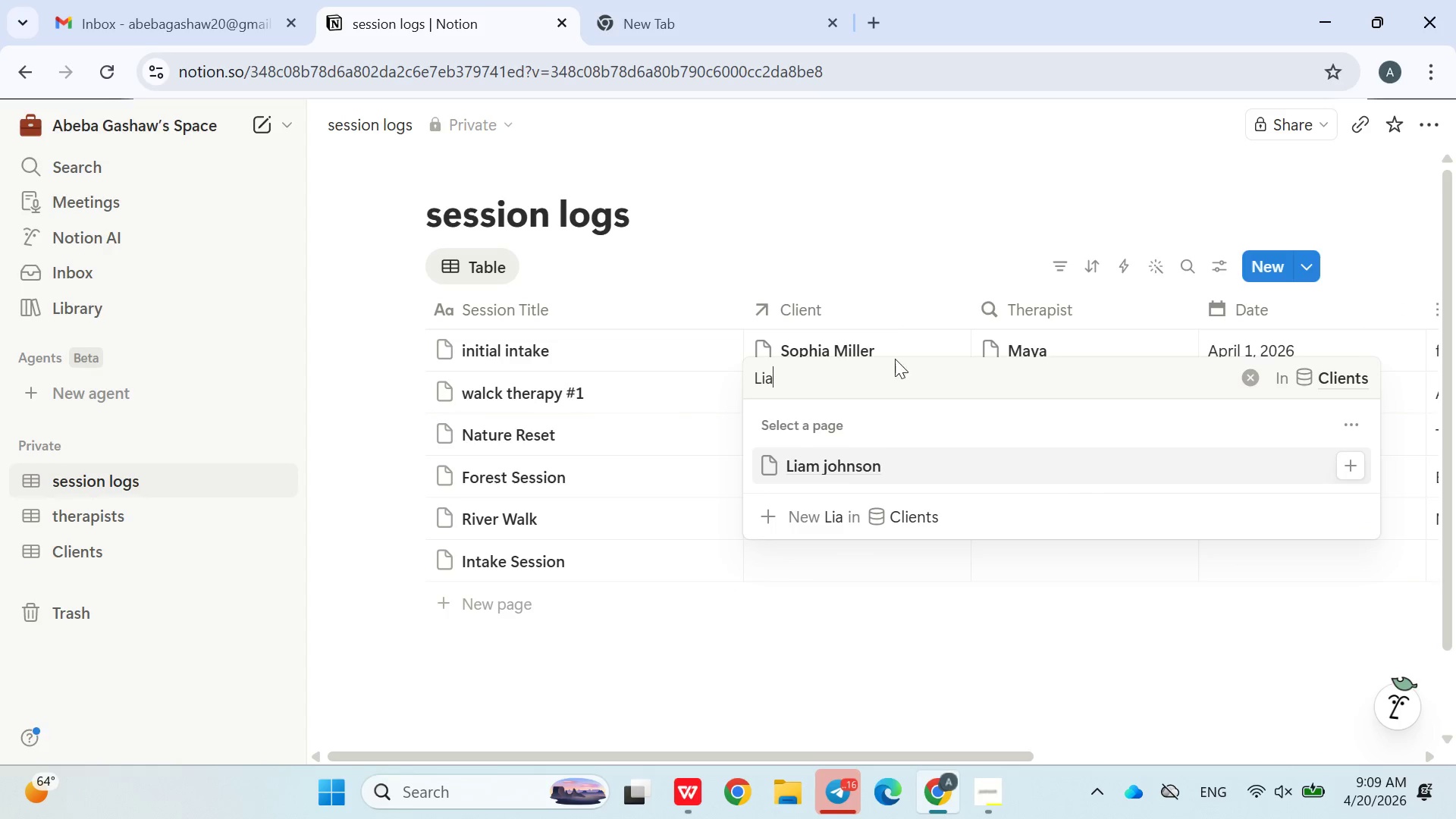 
left_click([850, 461])
 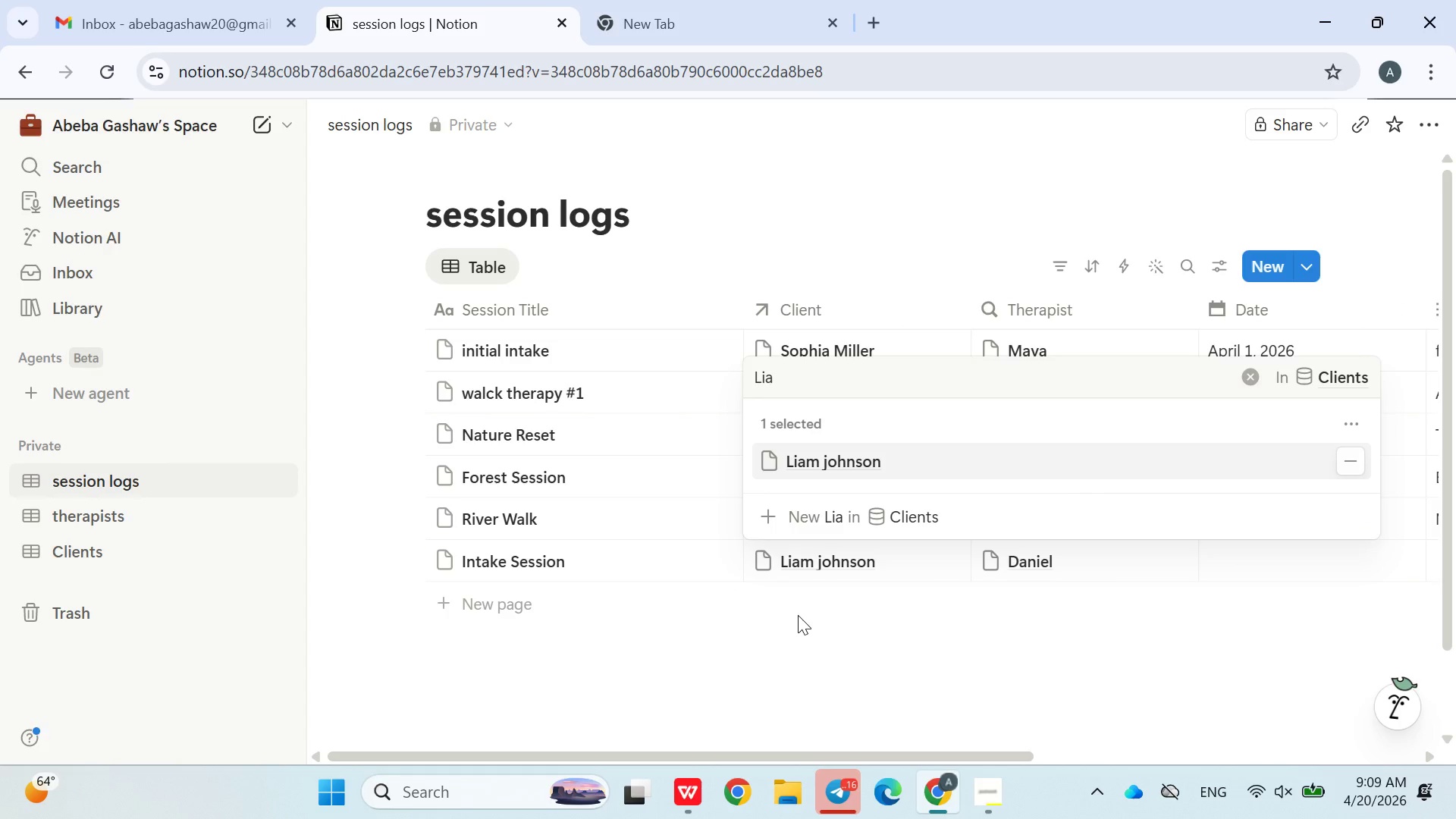 
left_click([796, 617])
 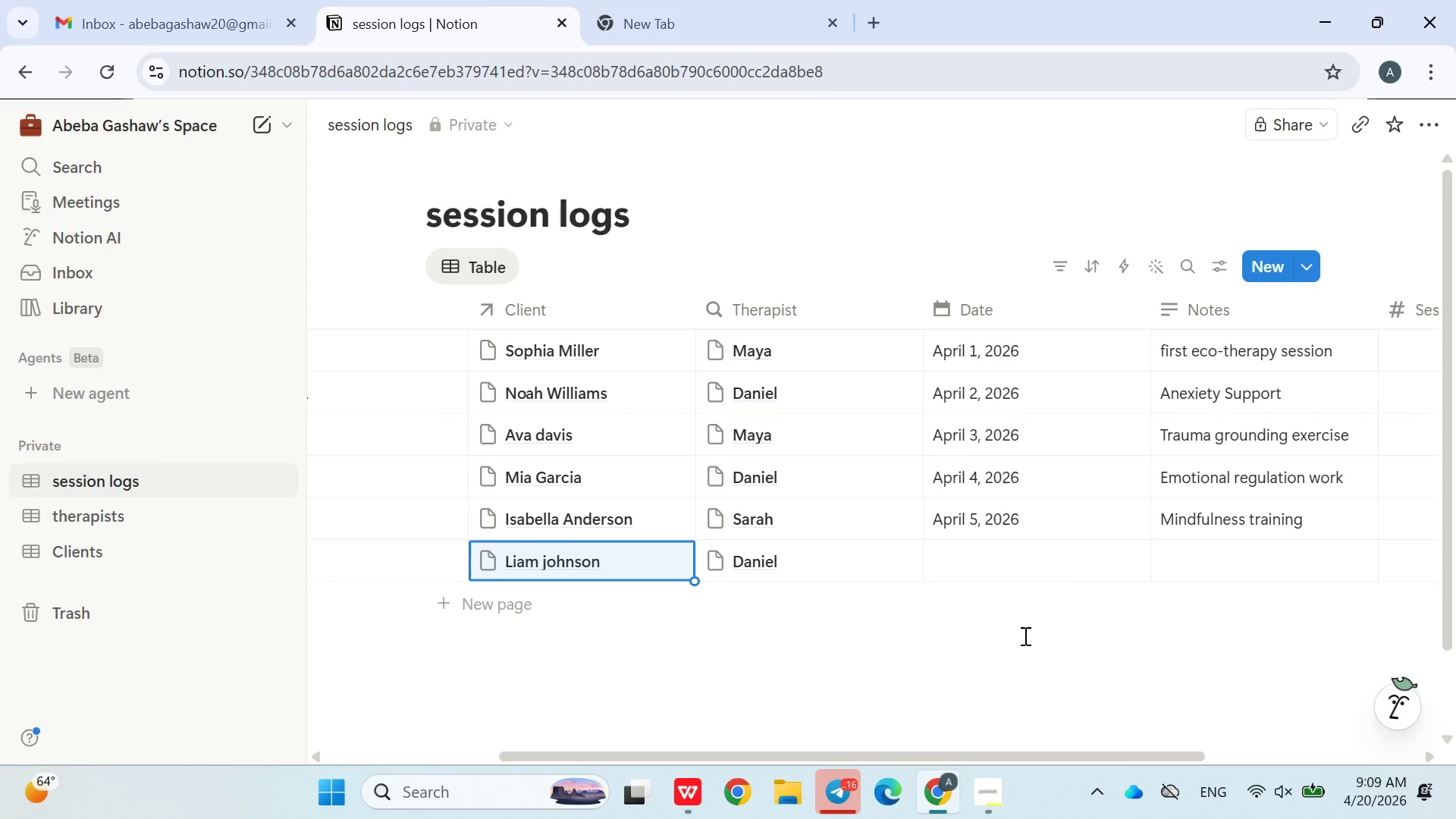 
wait(7.39)
 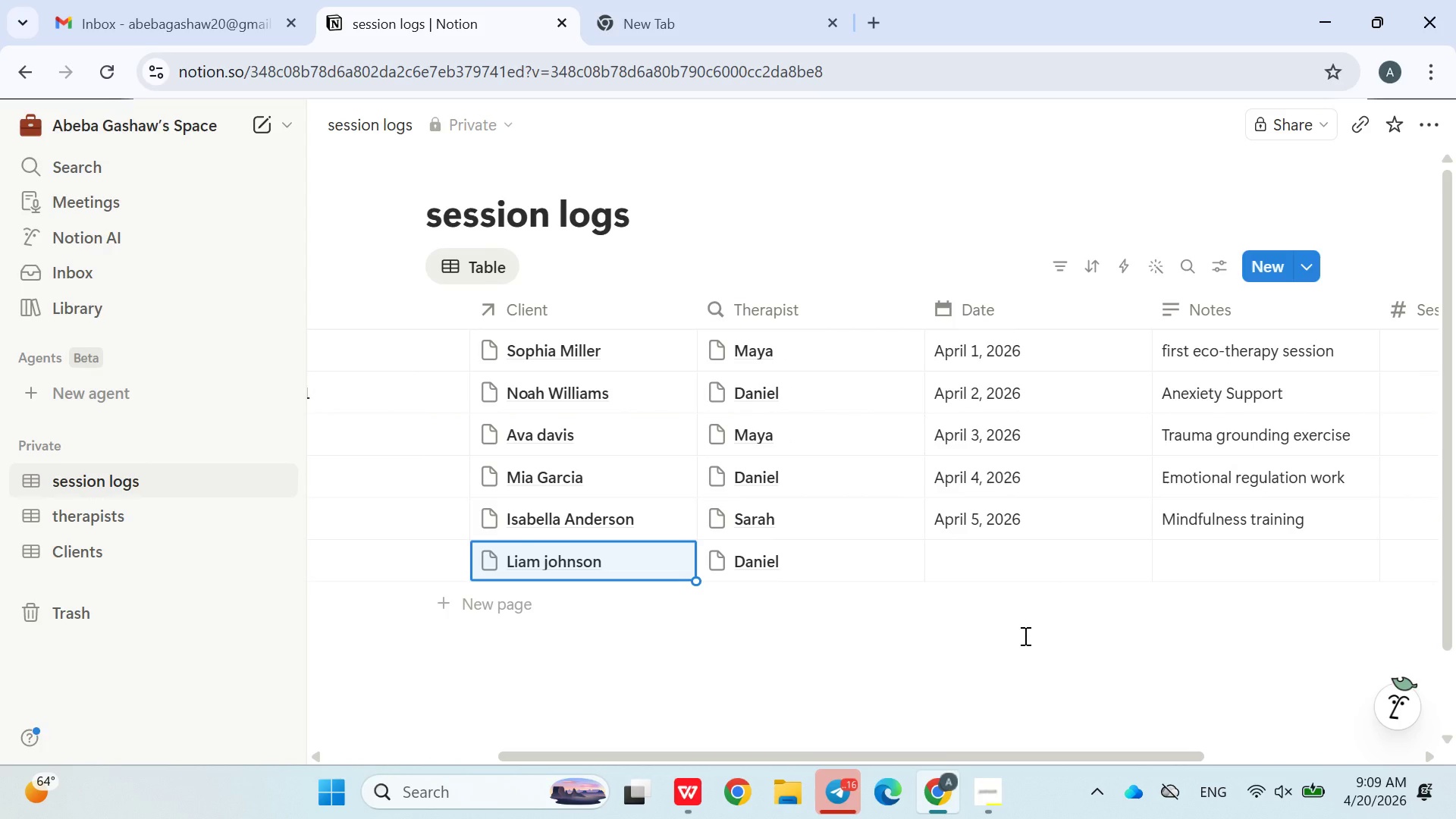 
left_click([980, 554])
 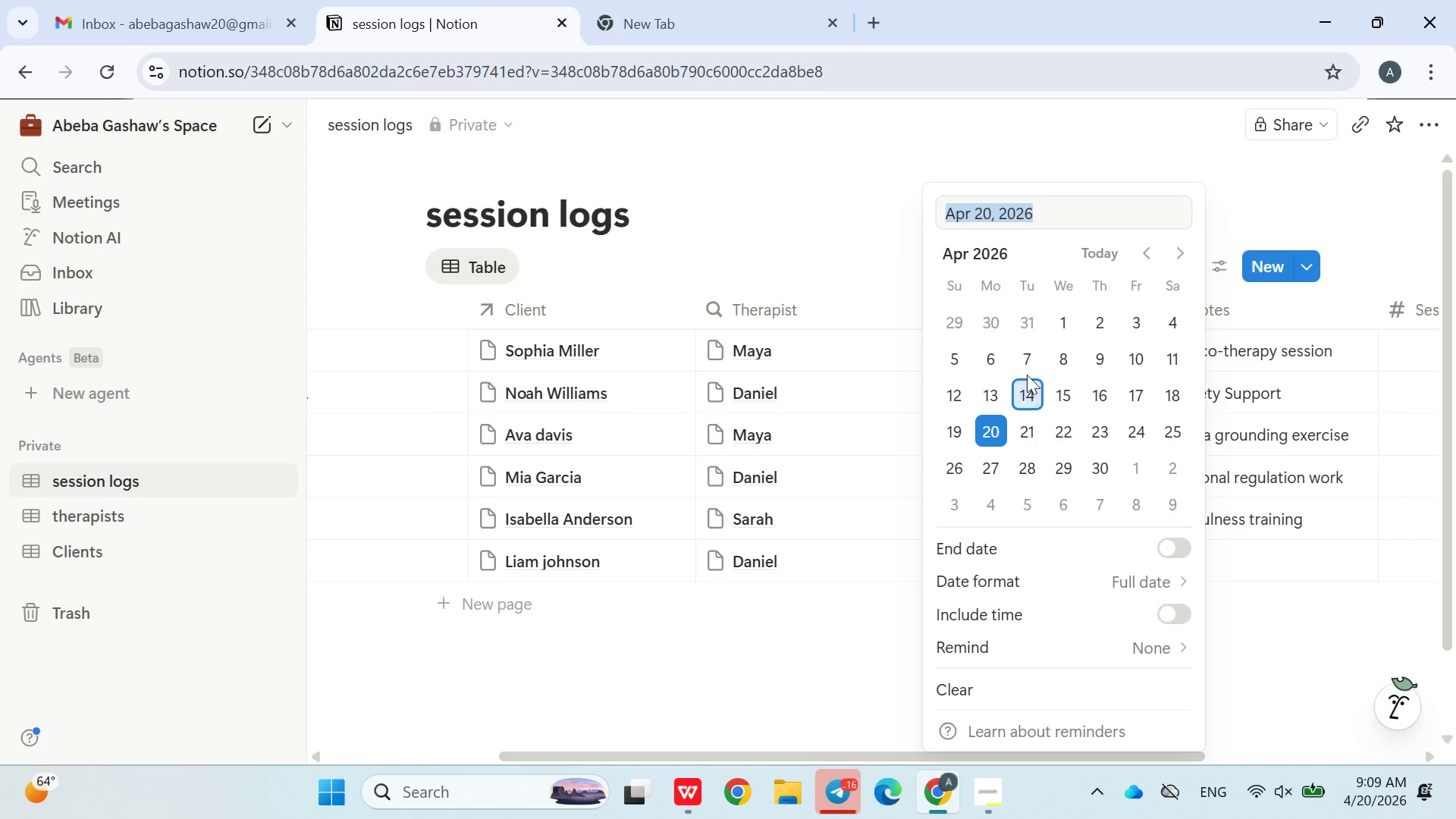 
left_click([999, 365])
 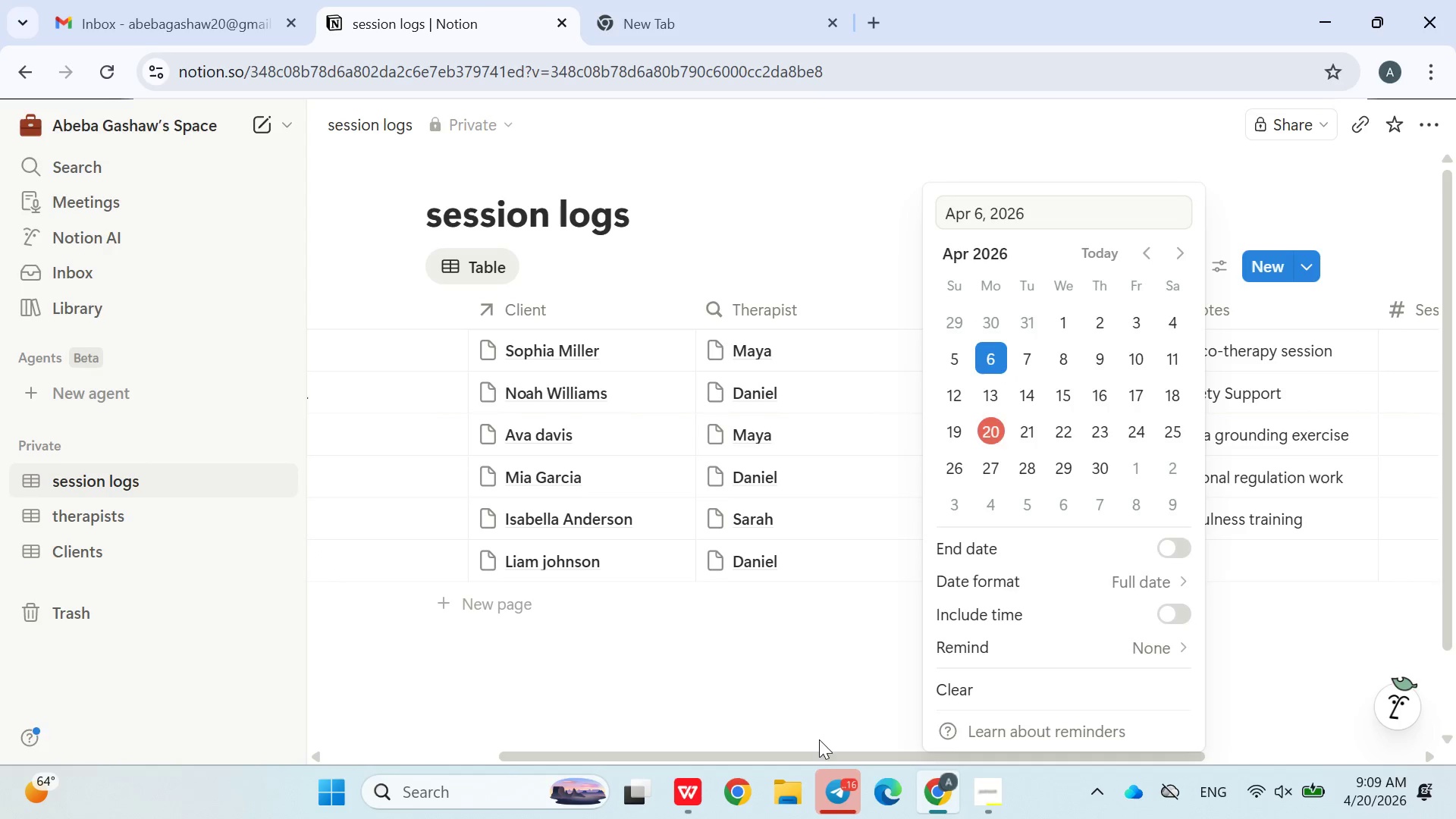 
left_click([814, 746])
 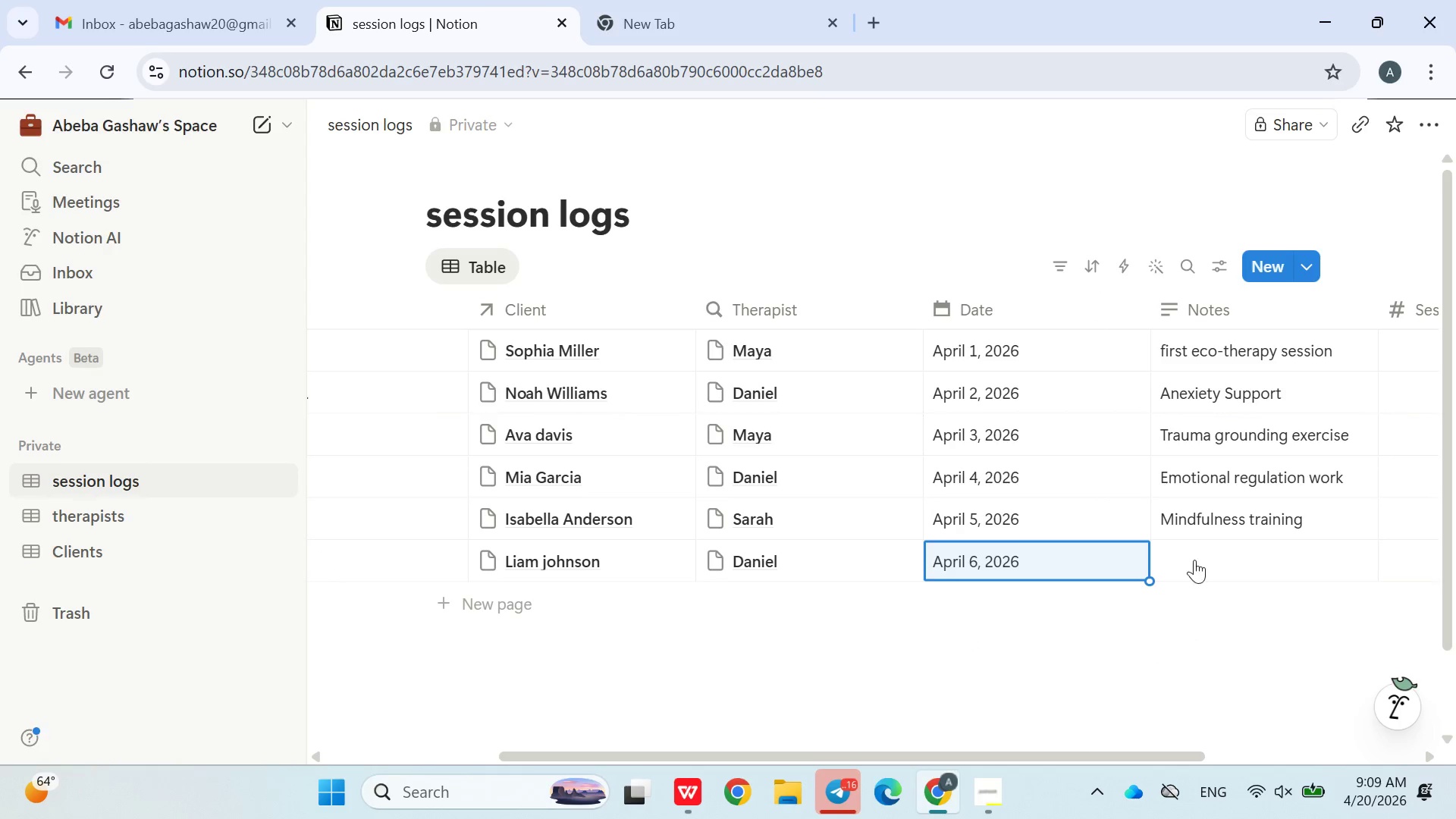 
left_click([1192, 546])
 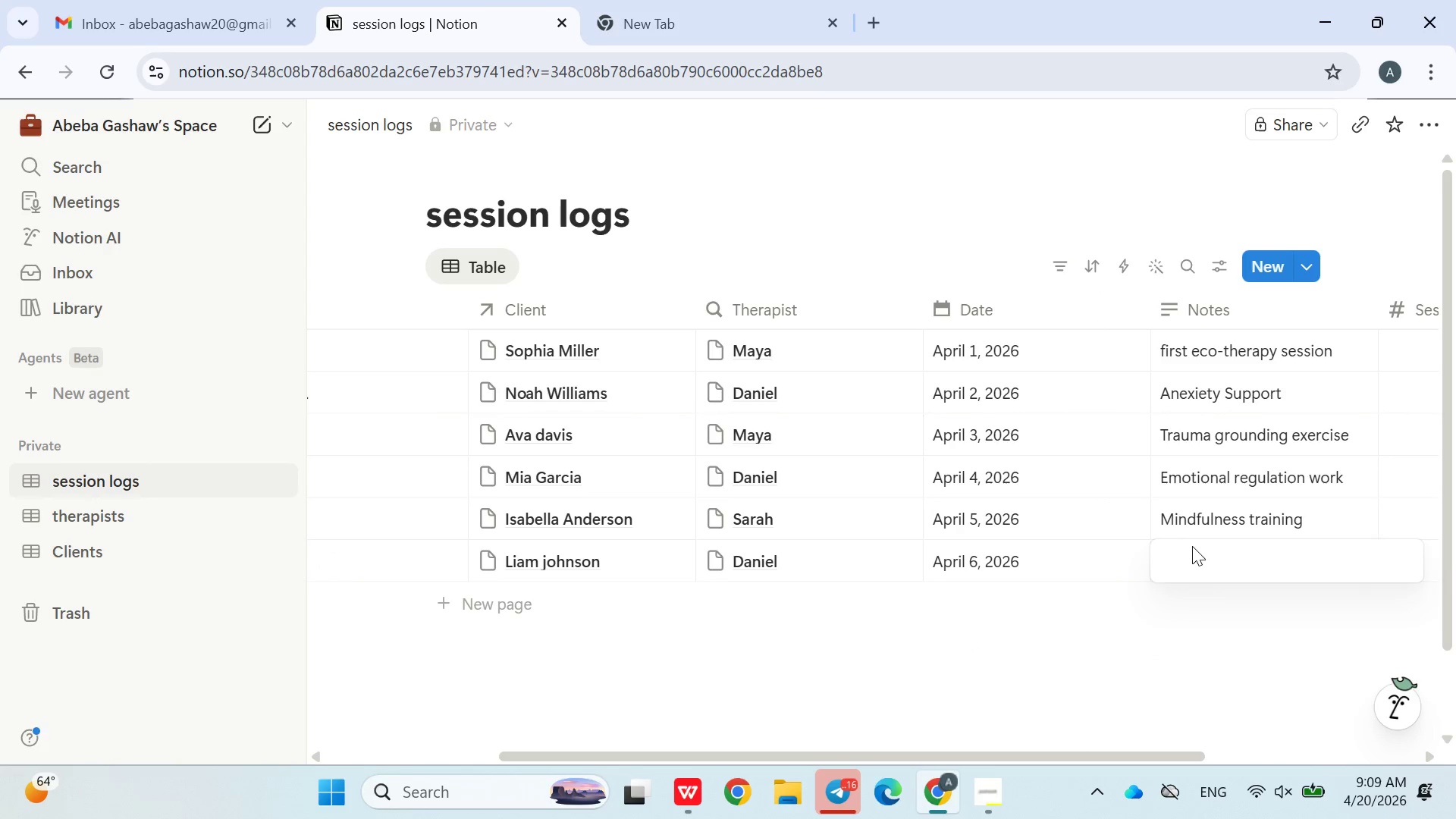 
type(Assesment Cp)
key(Backspace)
type(ompleted)
 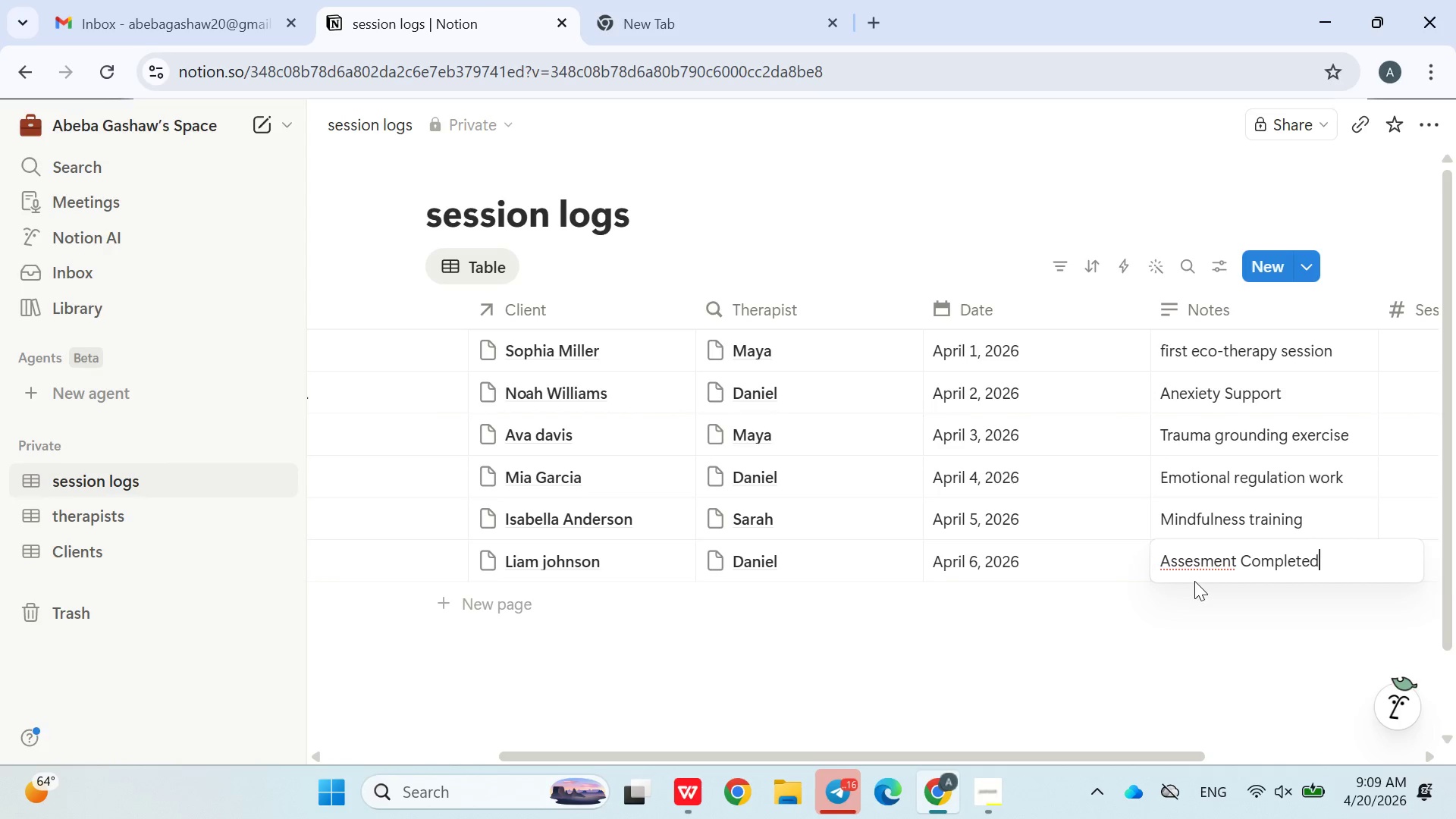 
wait(5.83)
 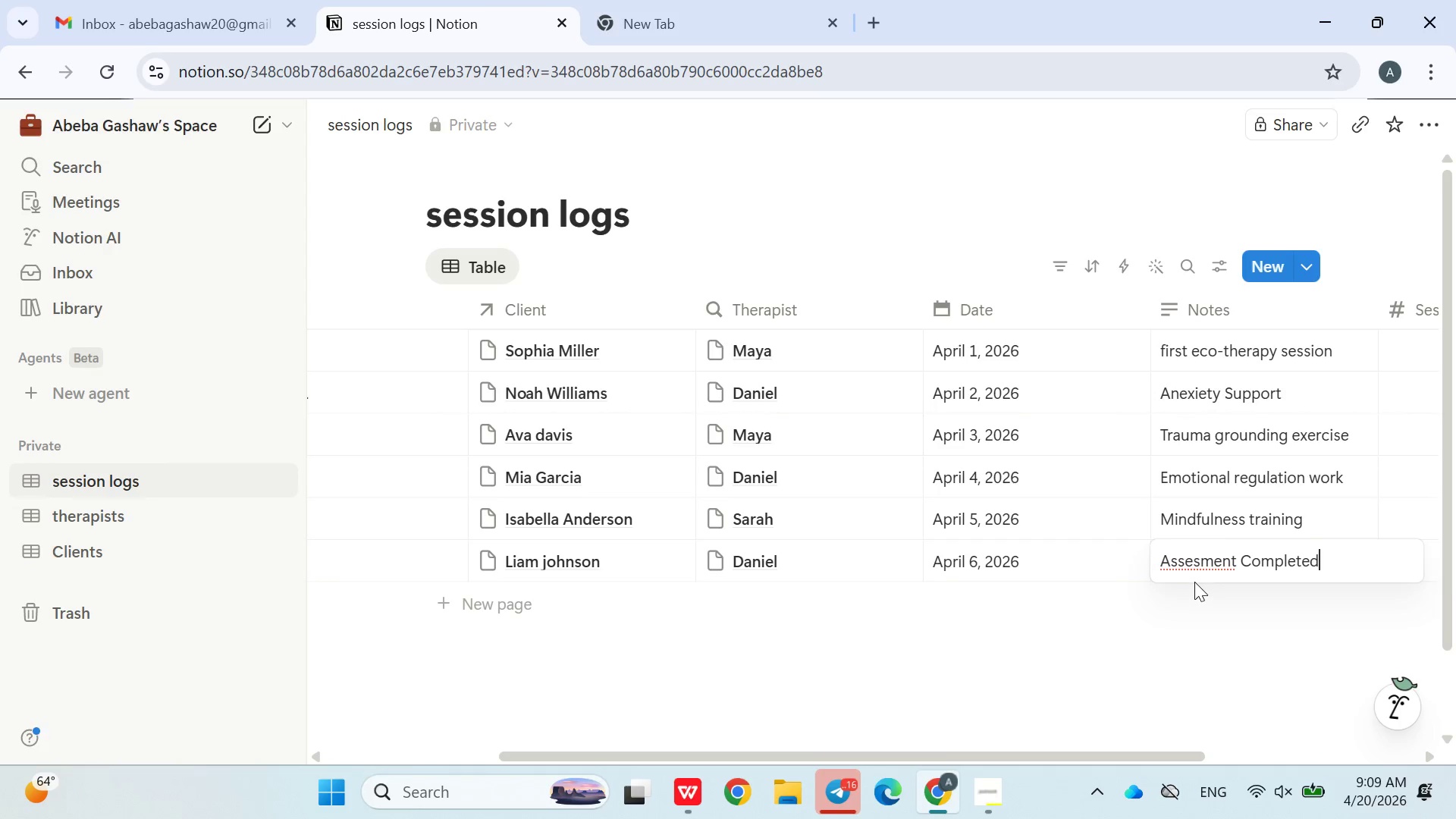 
left_click([1203, 565])
 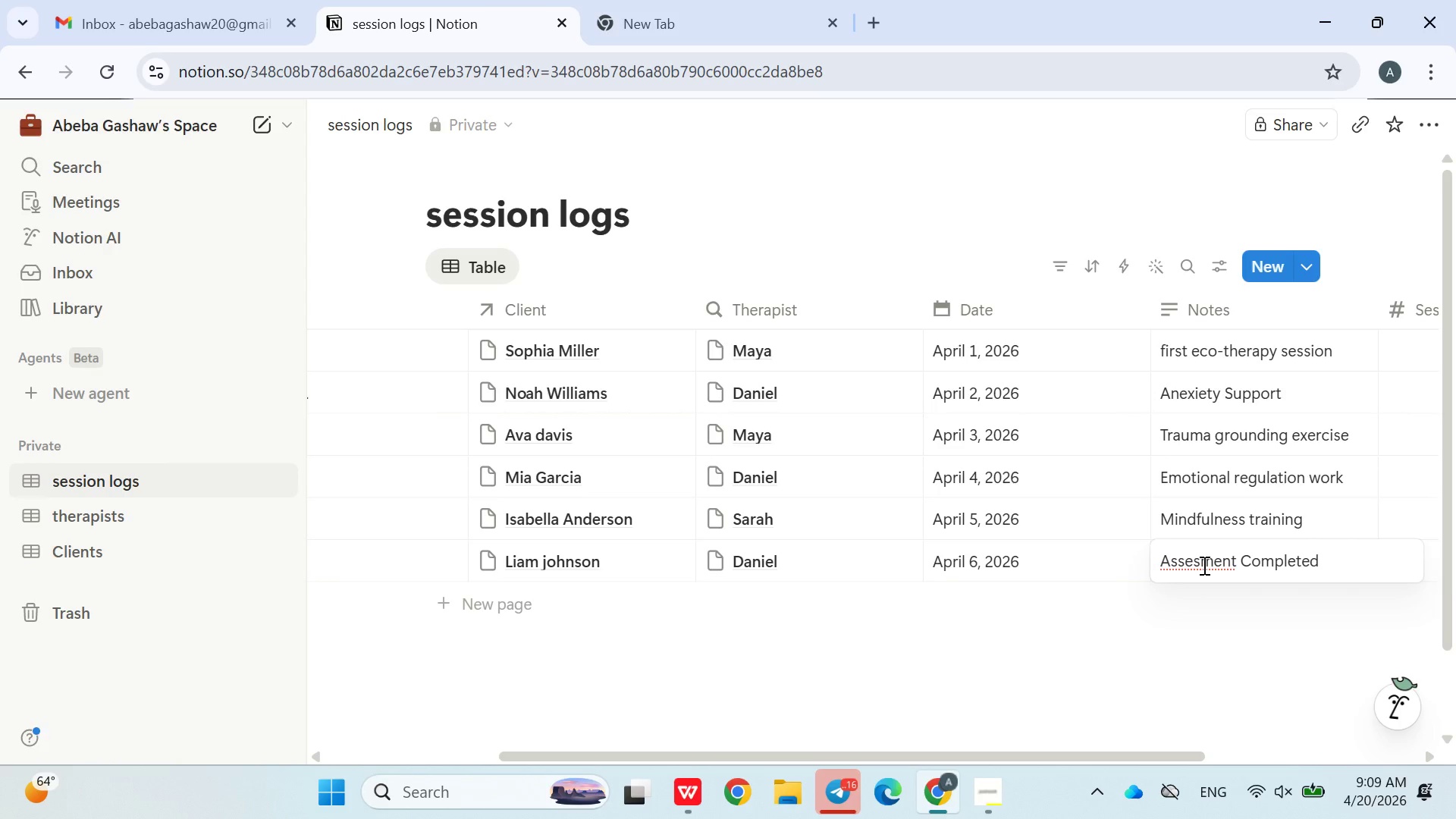 
key(S)
 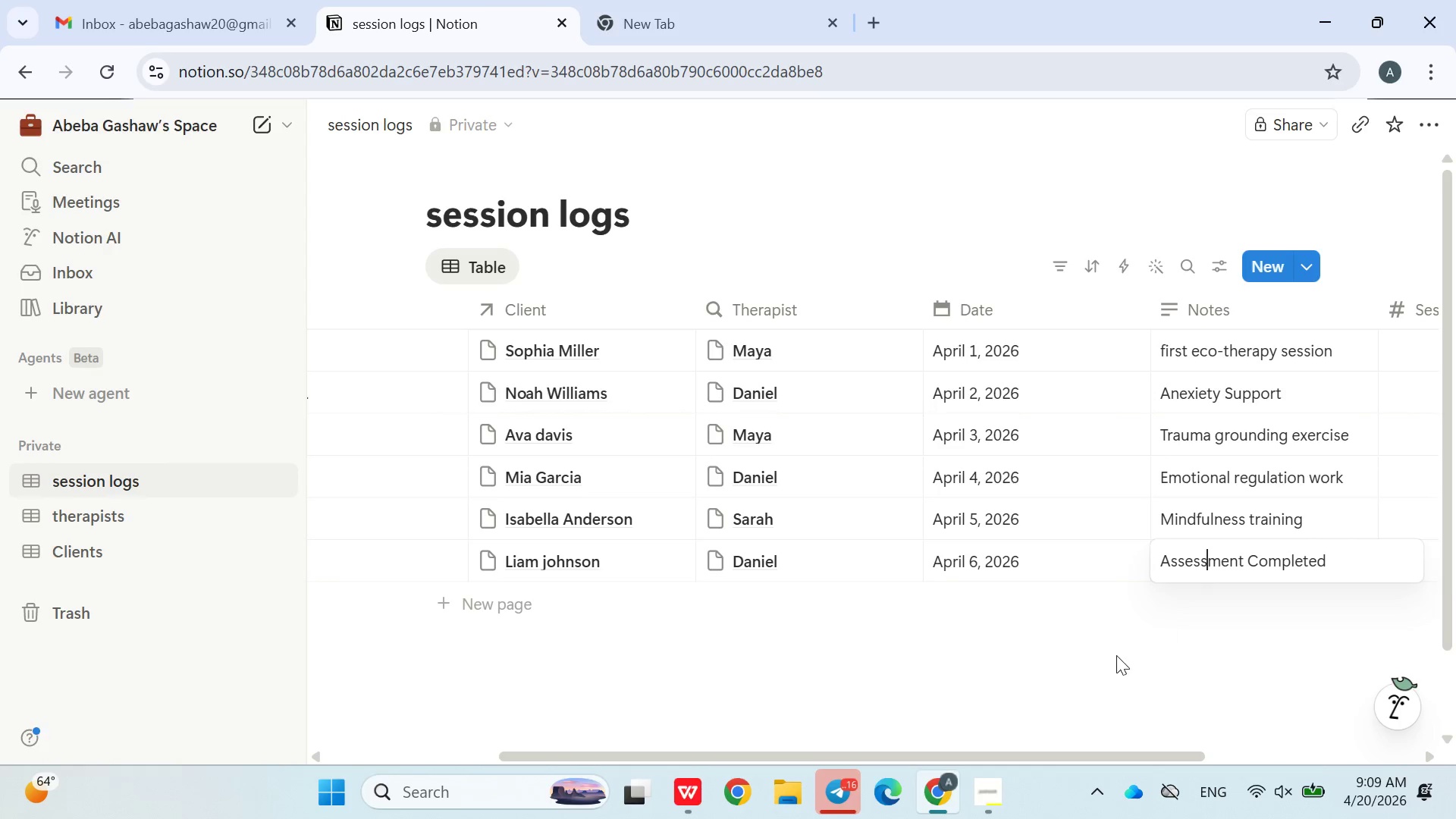 
left_click([1115, 657])
 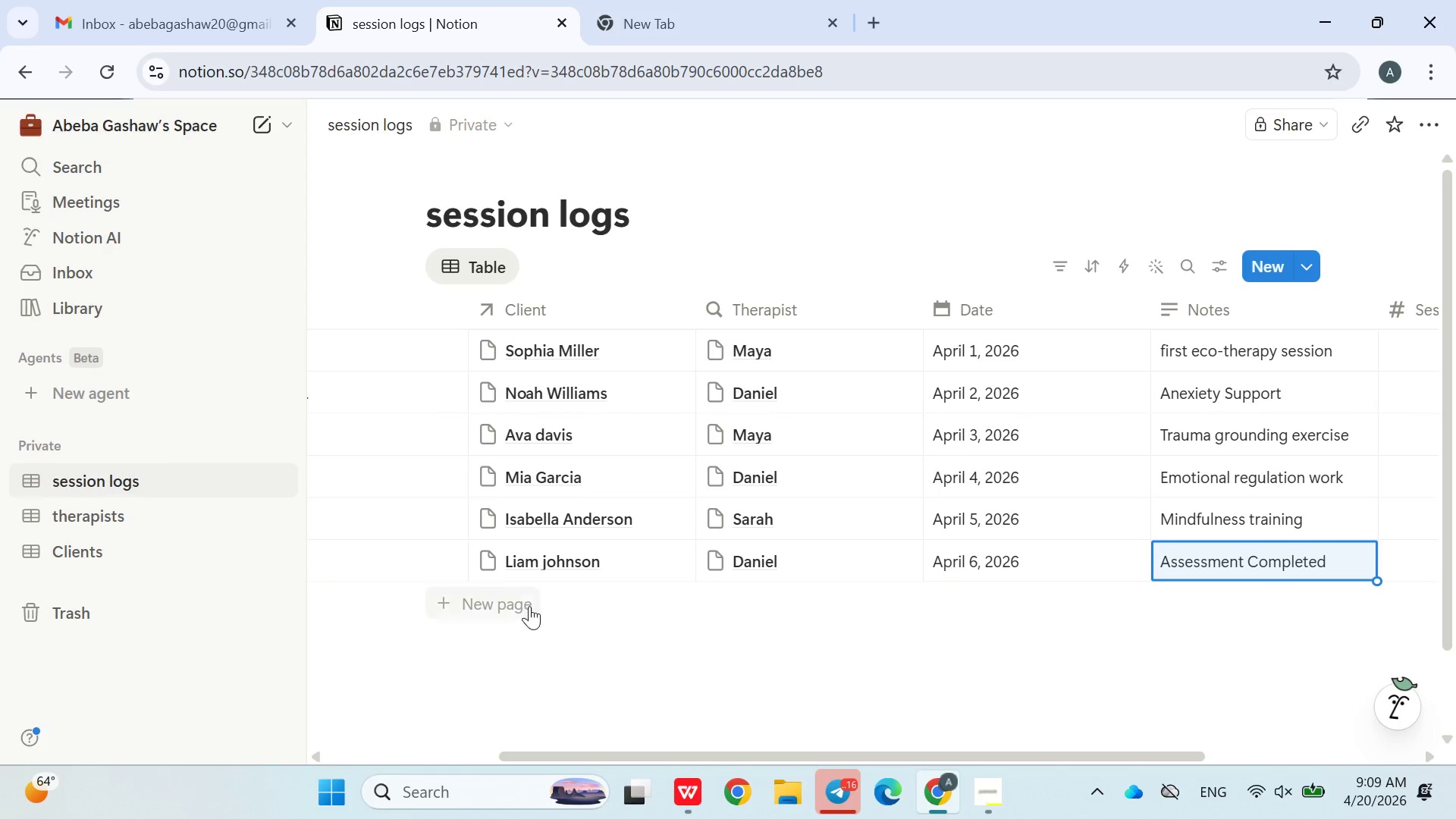 
left_click([517, 606])
 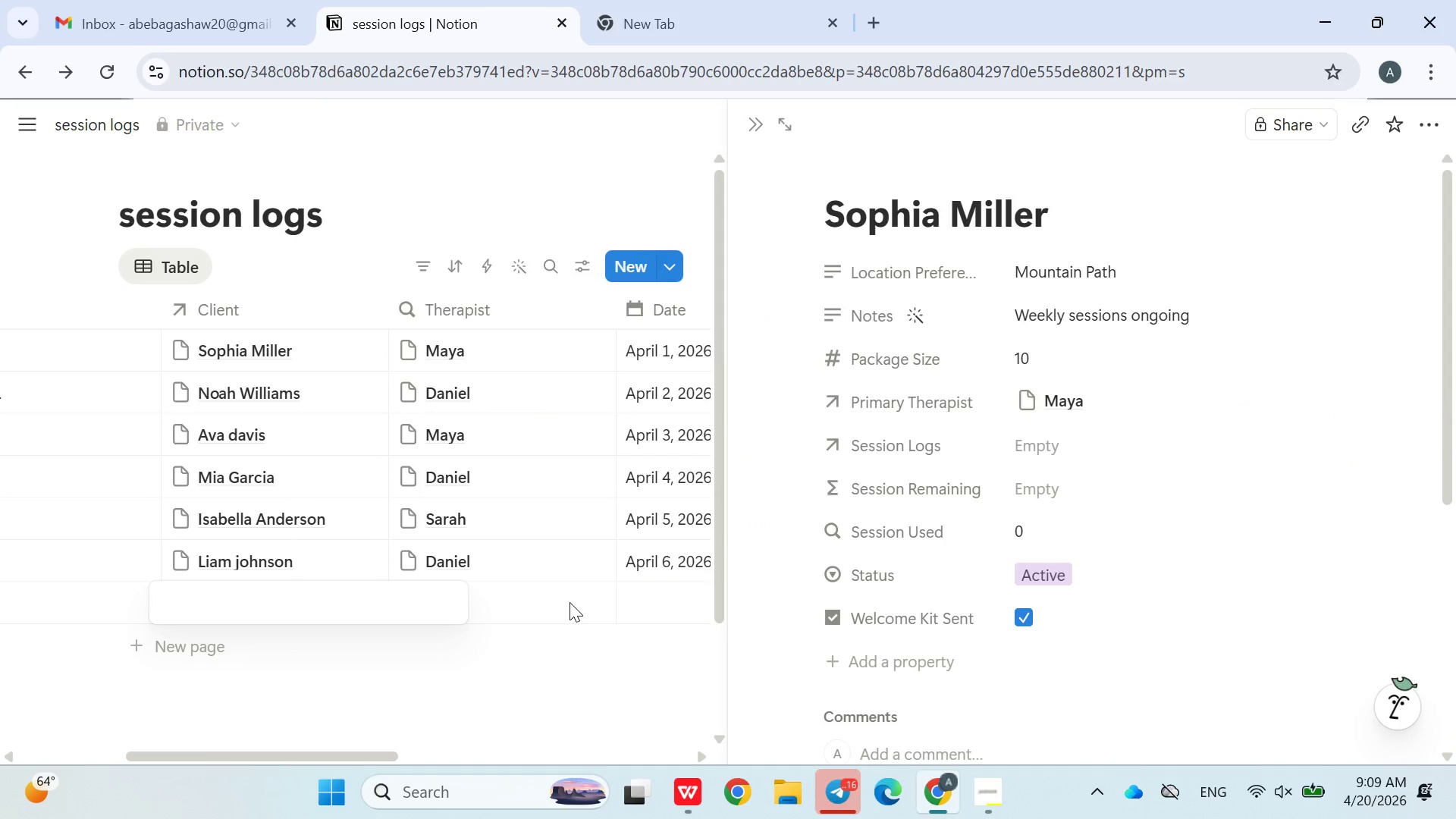 
left_click([694, 192])
 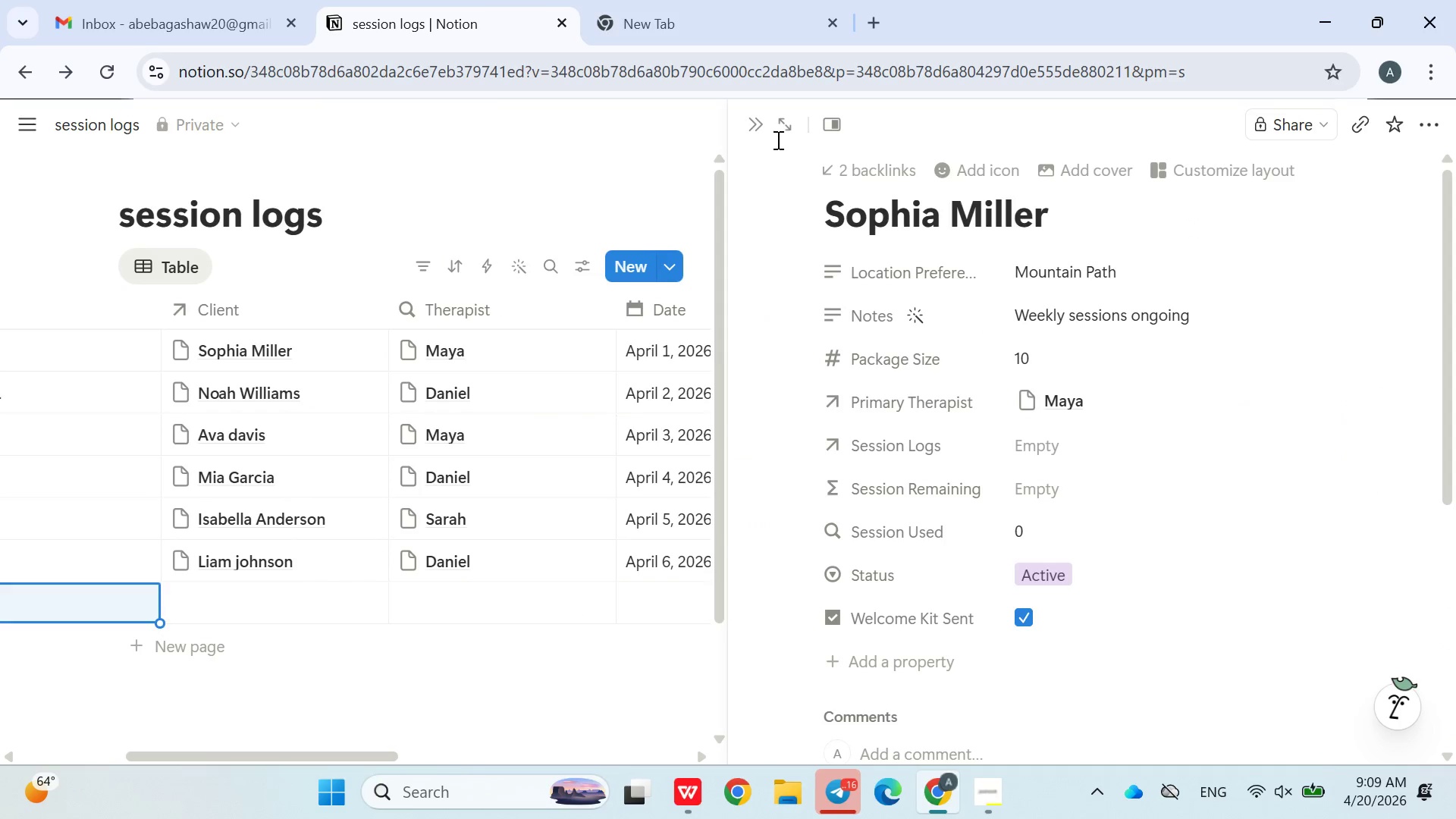 
left_click([762, 127])
 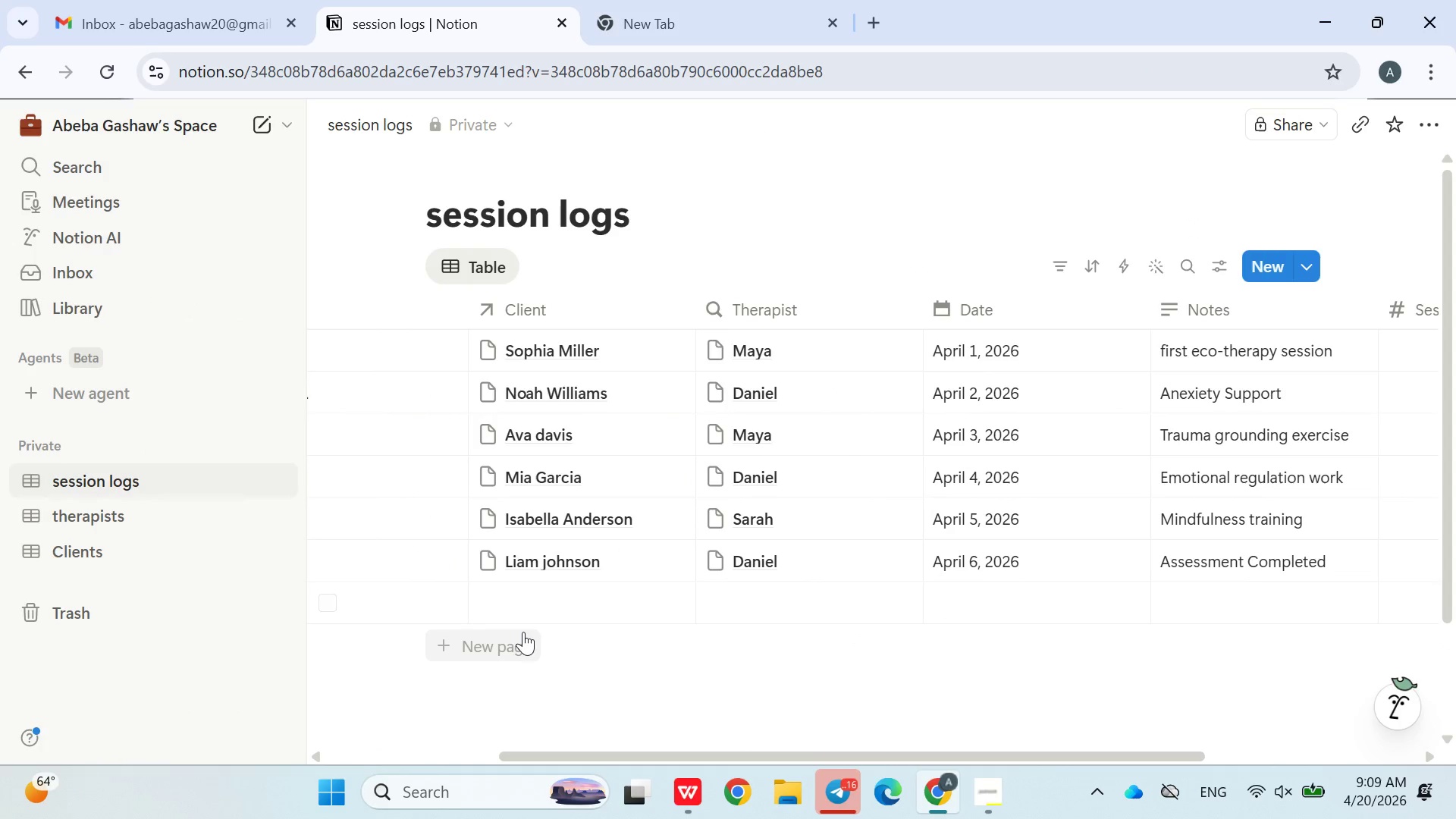 
left_click([531, 606])
 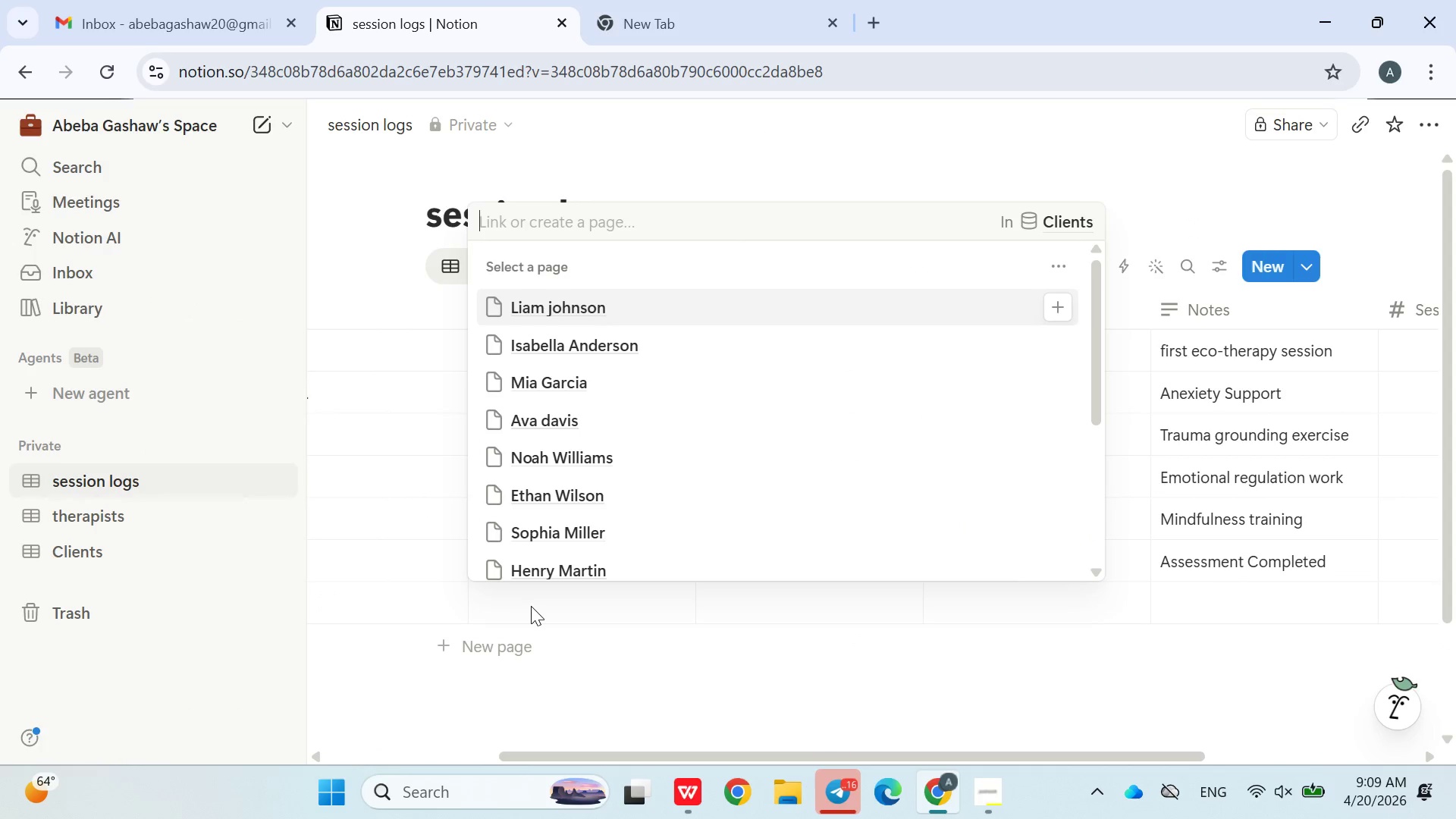 
left_click([535, 748])
 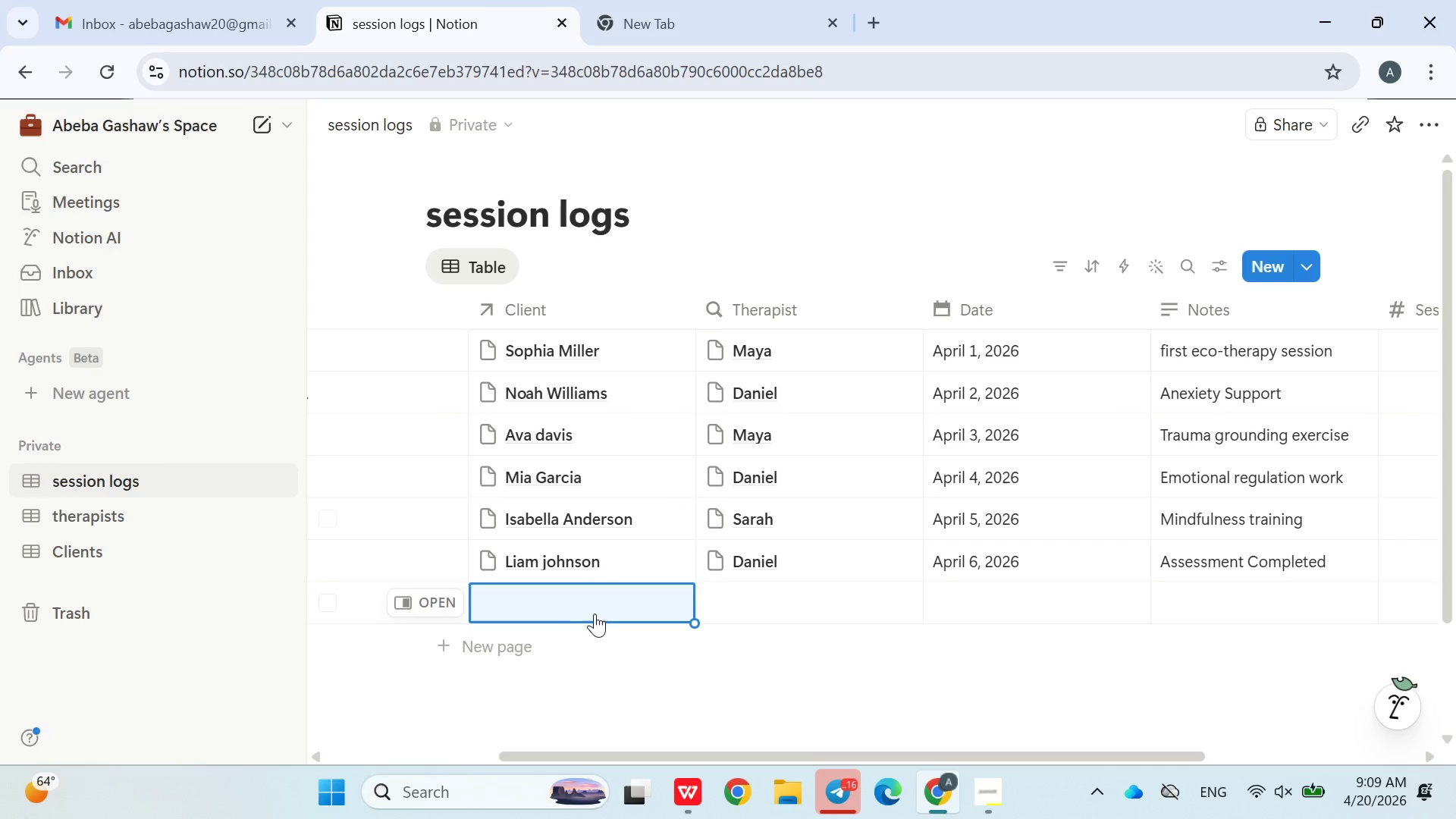 
left_click([588, 686])
 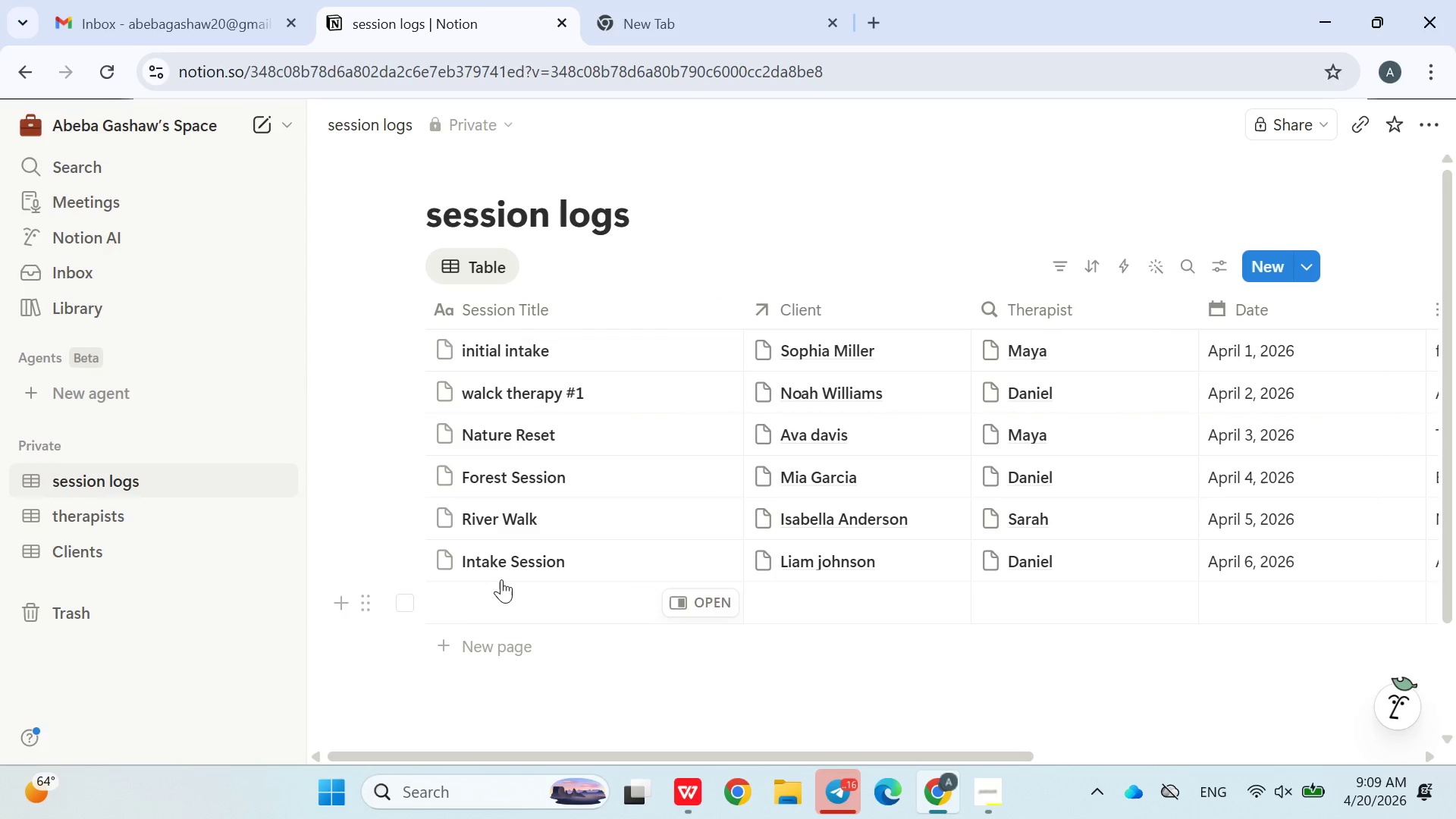 
left_click([497, 607])
 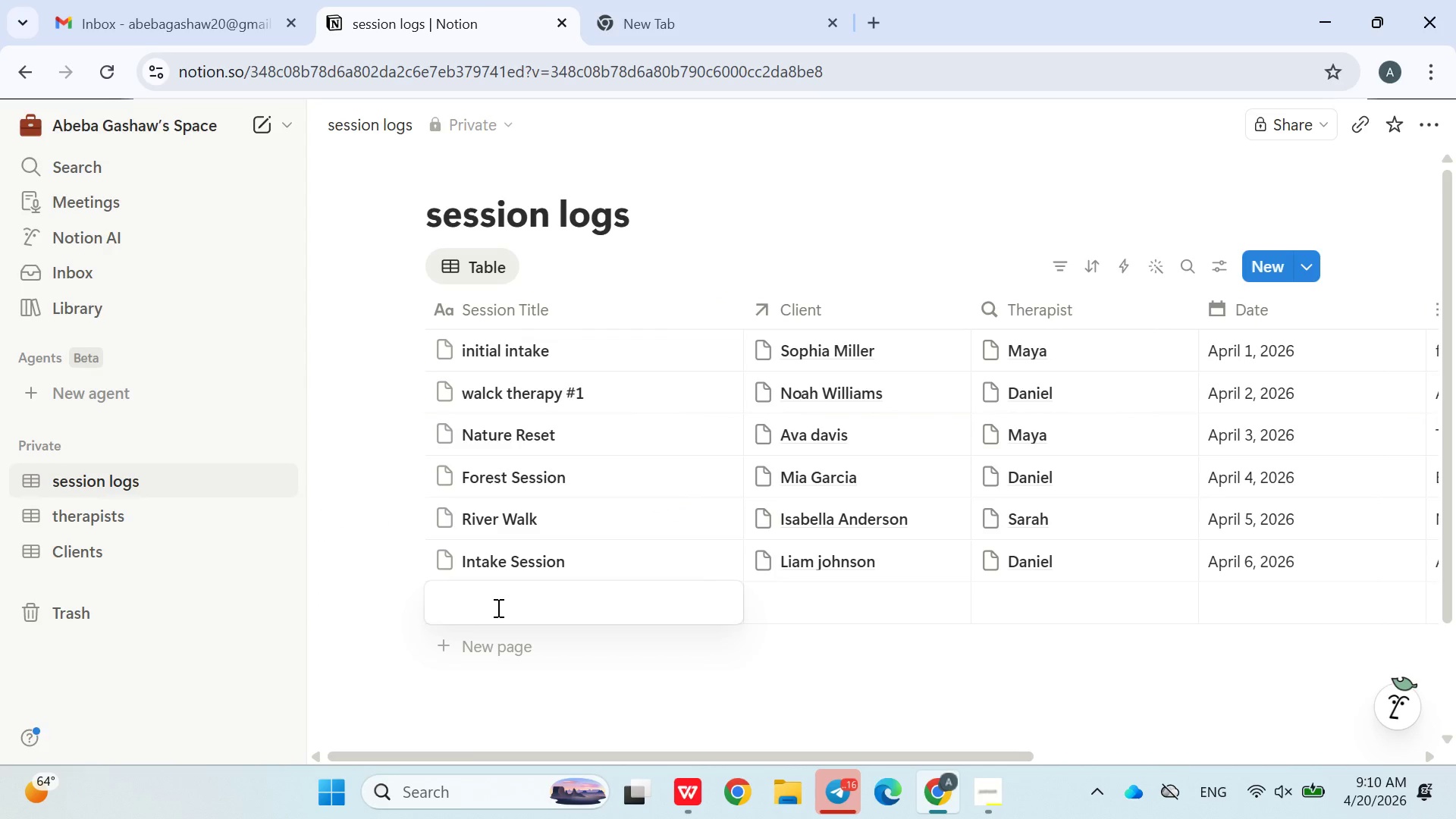 
wait(11.36)
 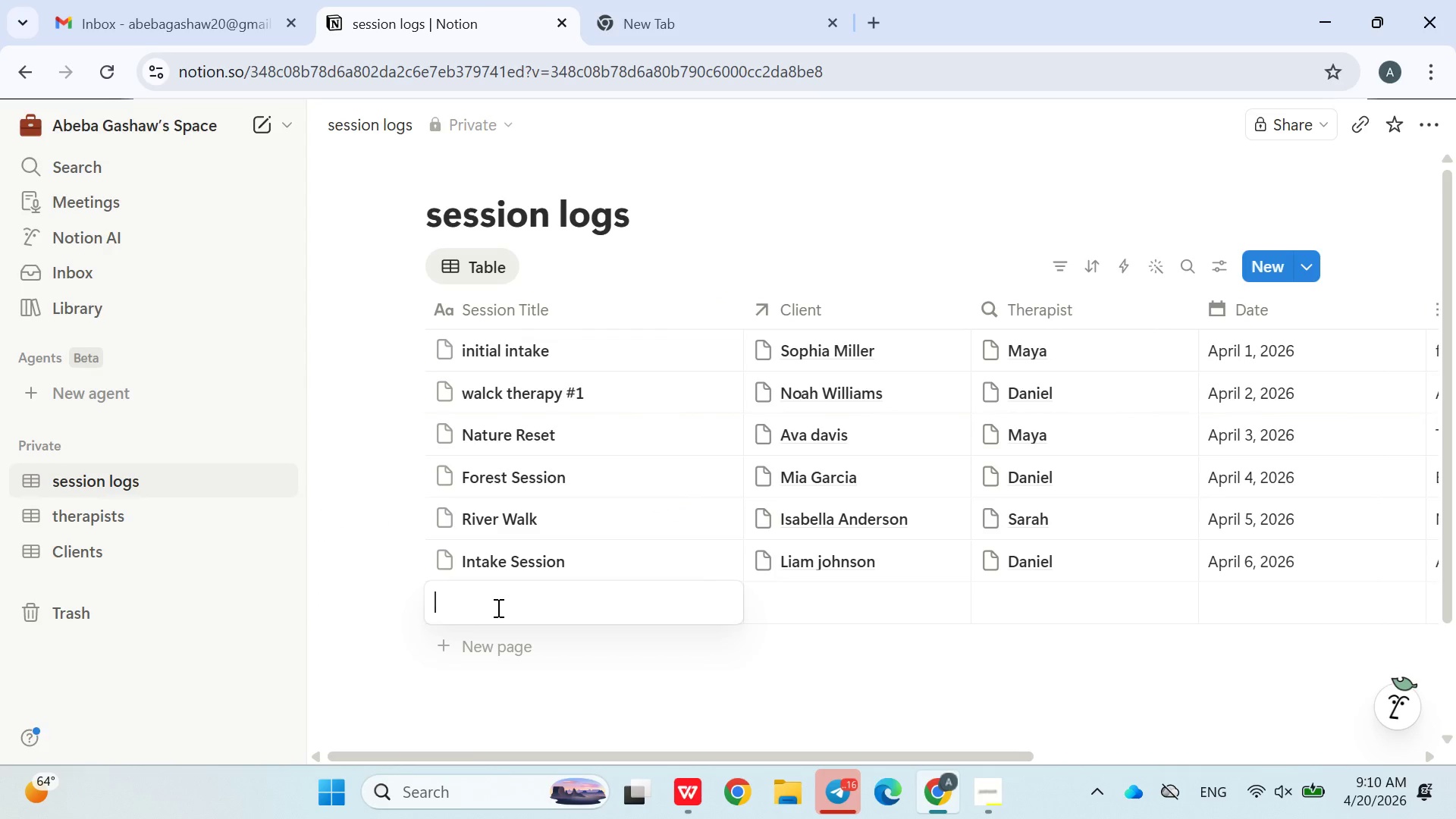 
type(After )
 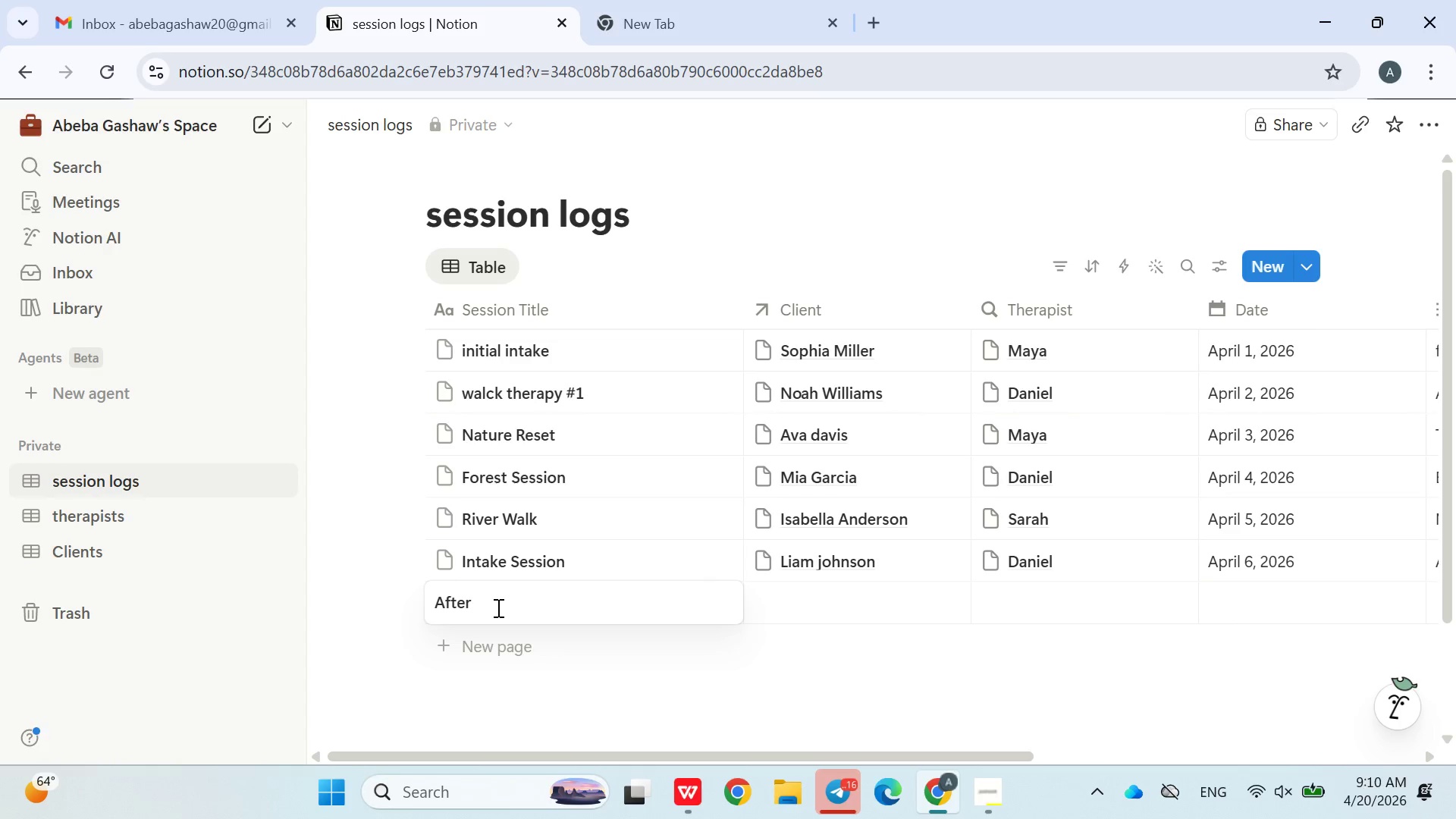 
hold_key(key=ShiftLeft, duration=0.56)
 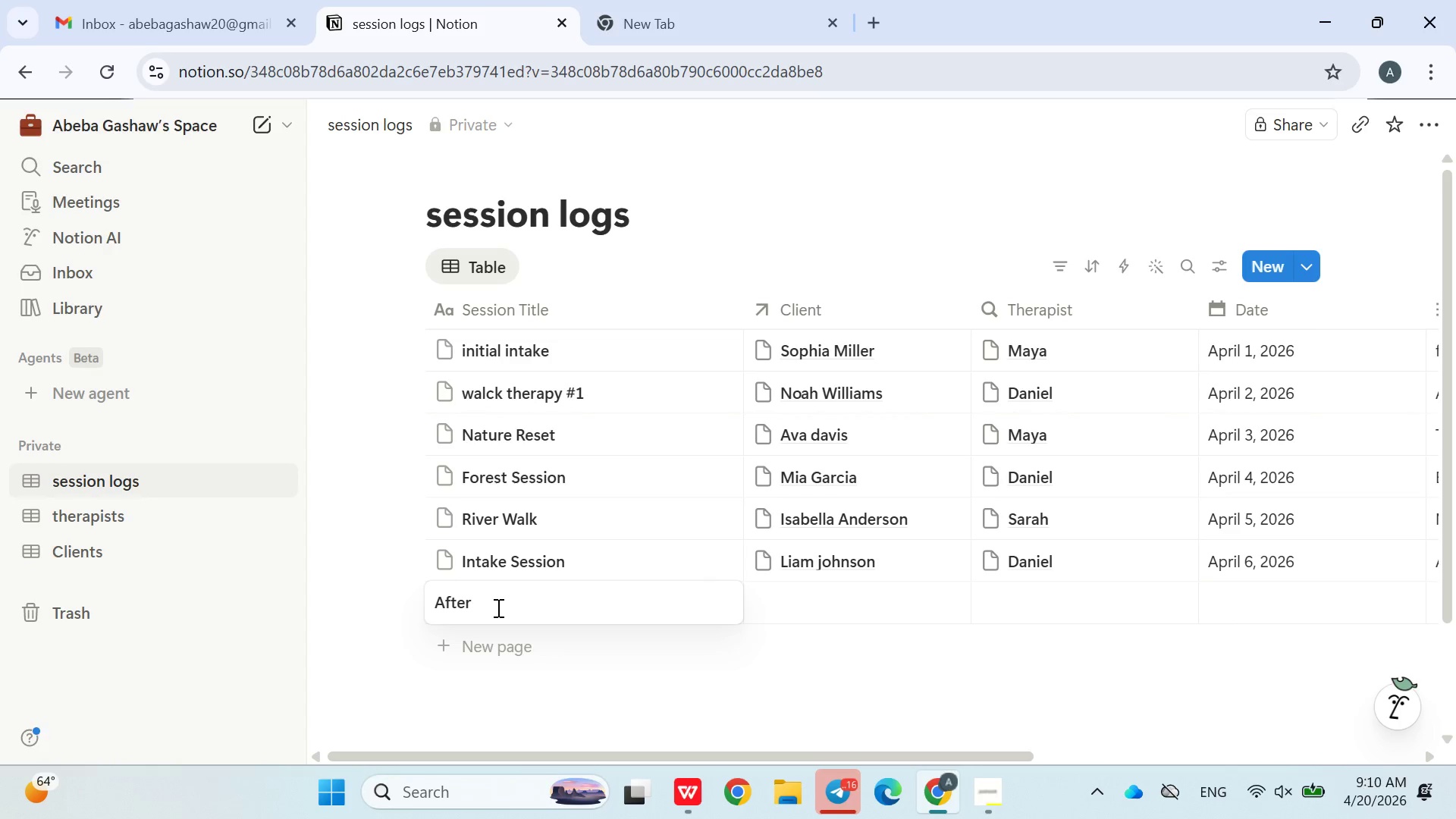 
type(Care)
key(Backspace)
key(Backspace)
key(Backspace)
key(Backspace)
key(Backspace)
type(care review)
 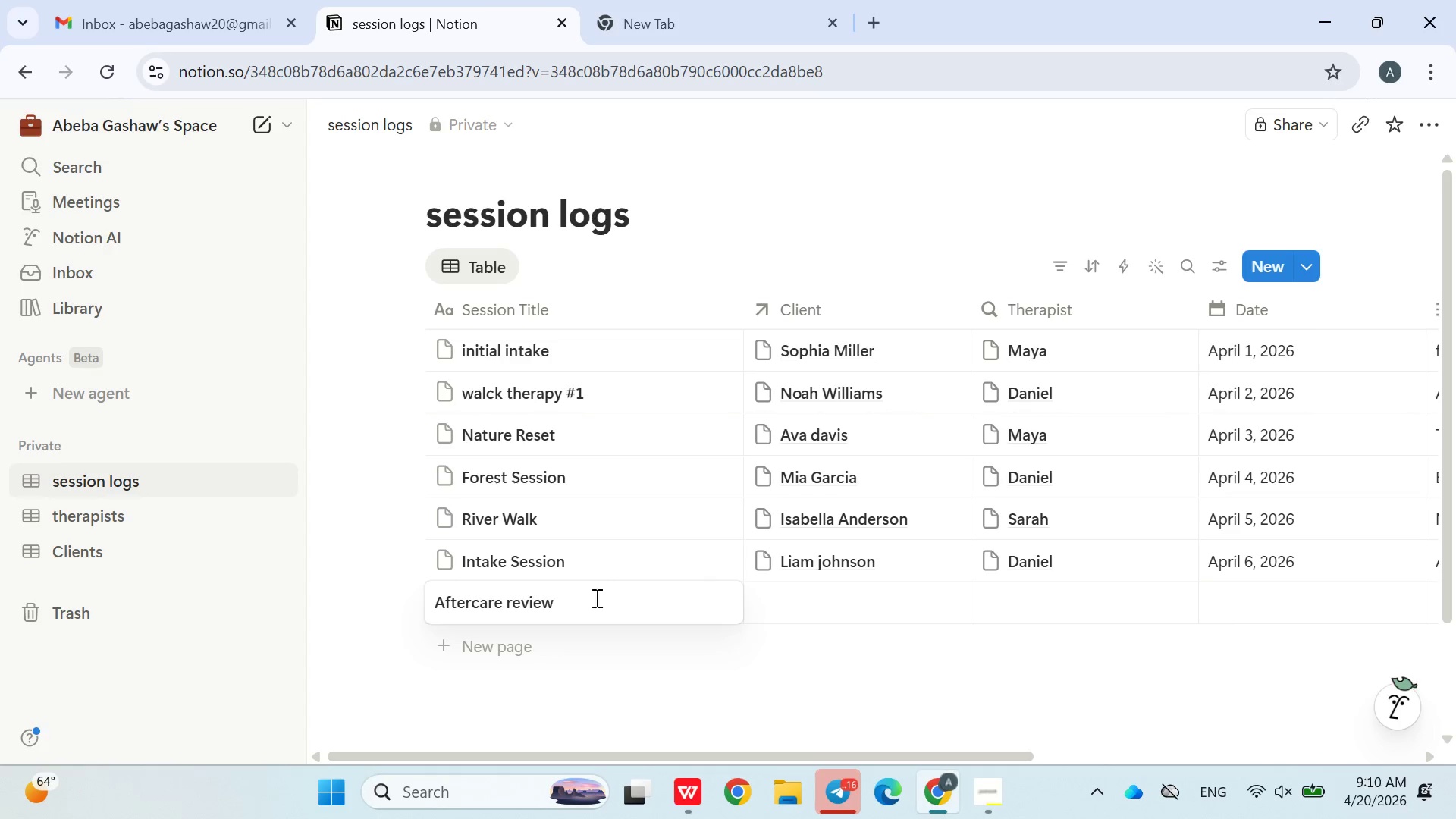 
left_click([801, 600])
 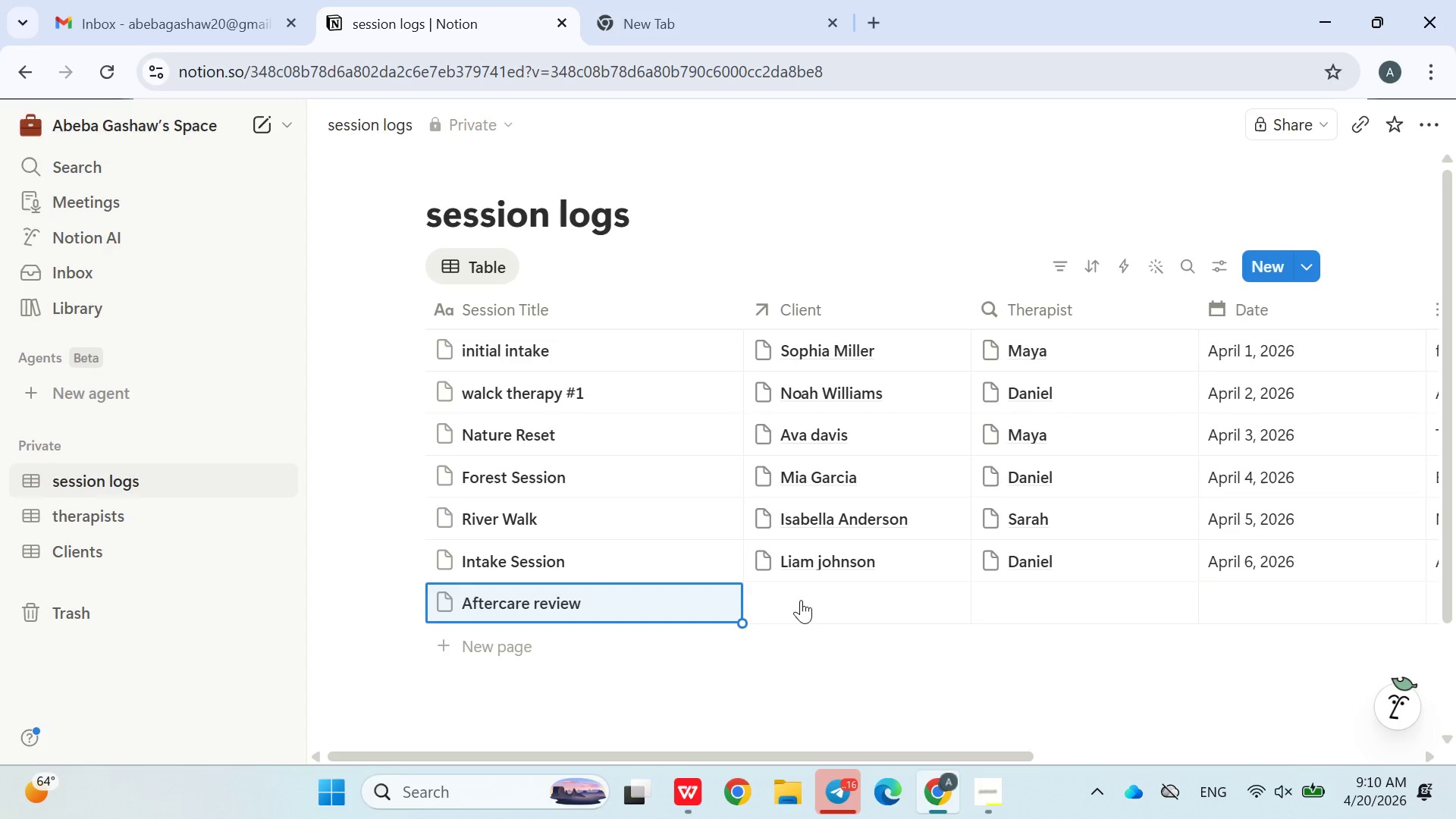 
left_click([801, 600])
 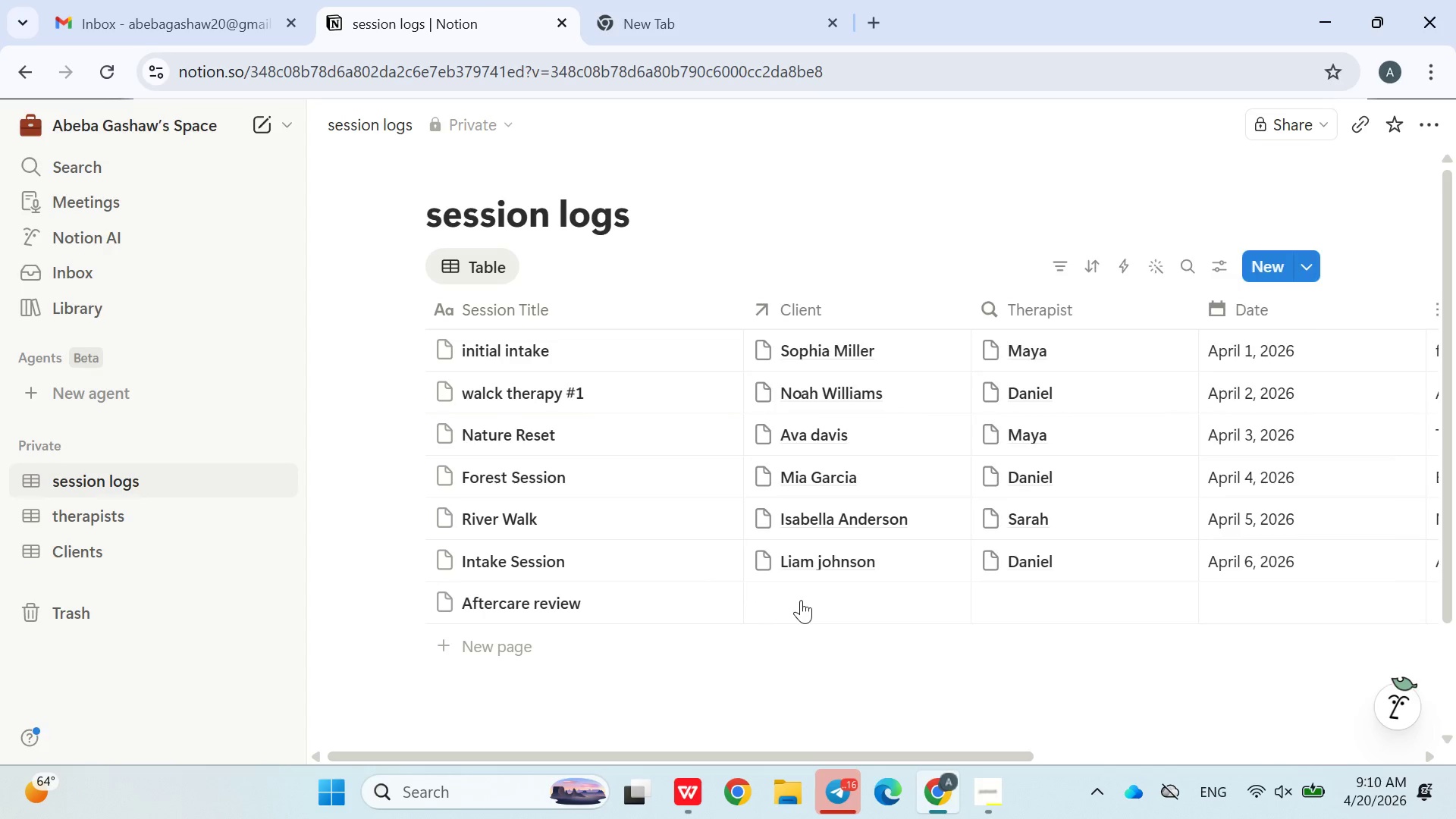 
type(Ja)
 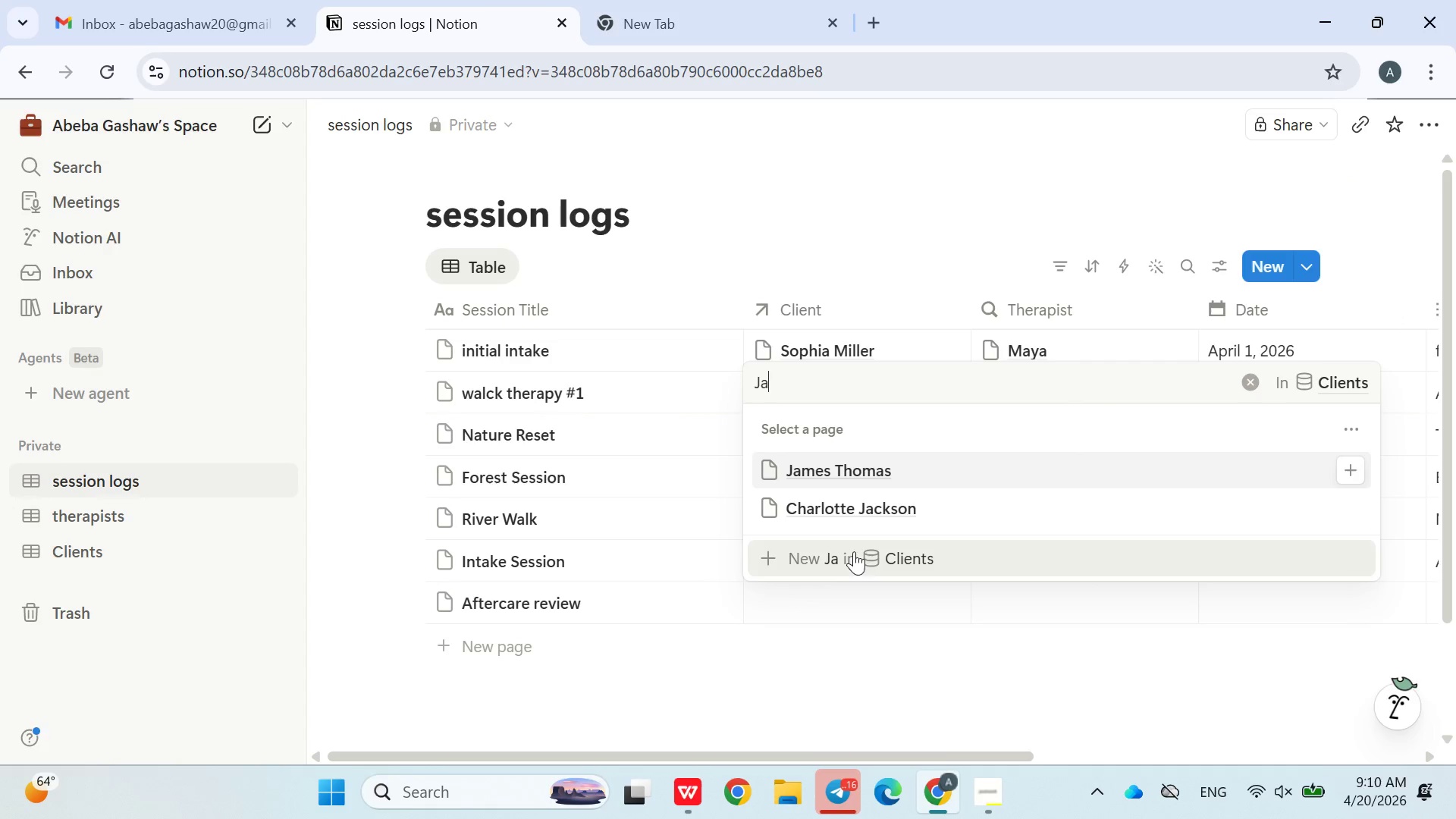 
left_click([866, 477])
 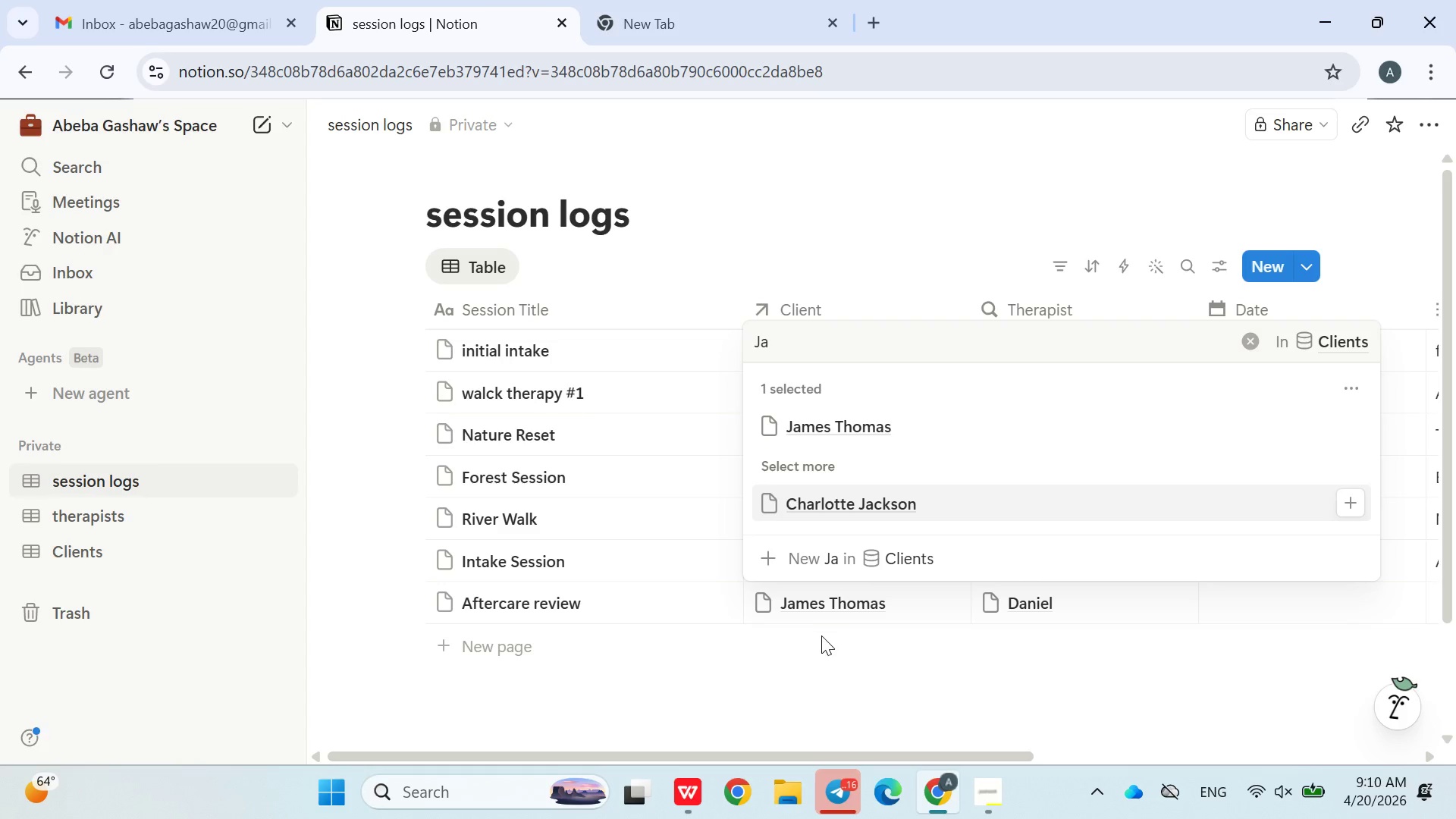 
left_click([821, 644])
 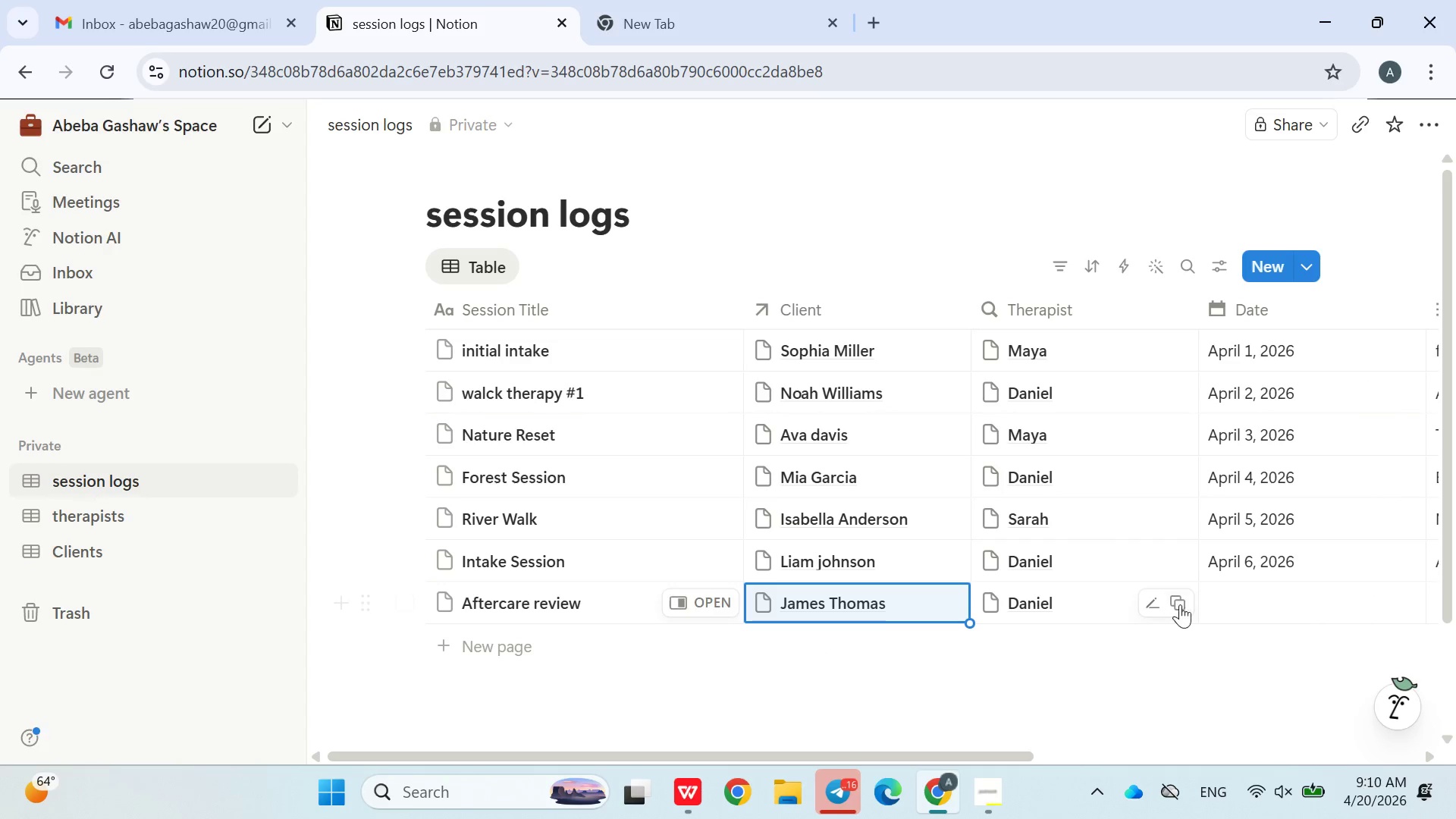 
left_click([1232, 601])
 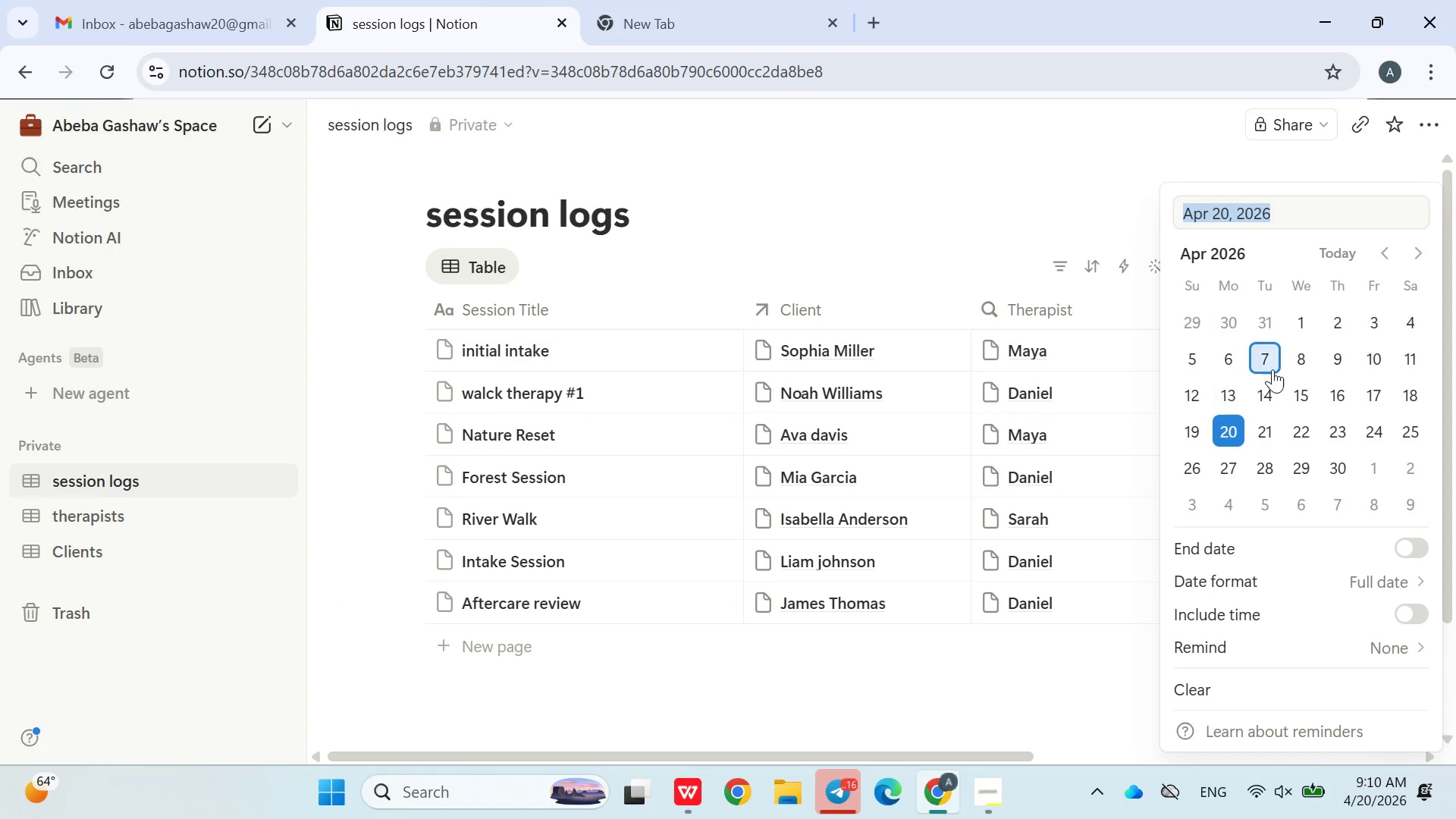 
left_click([1254, 360])
 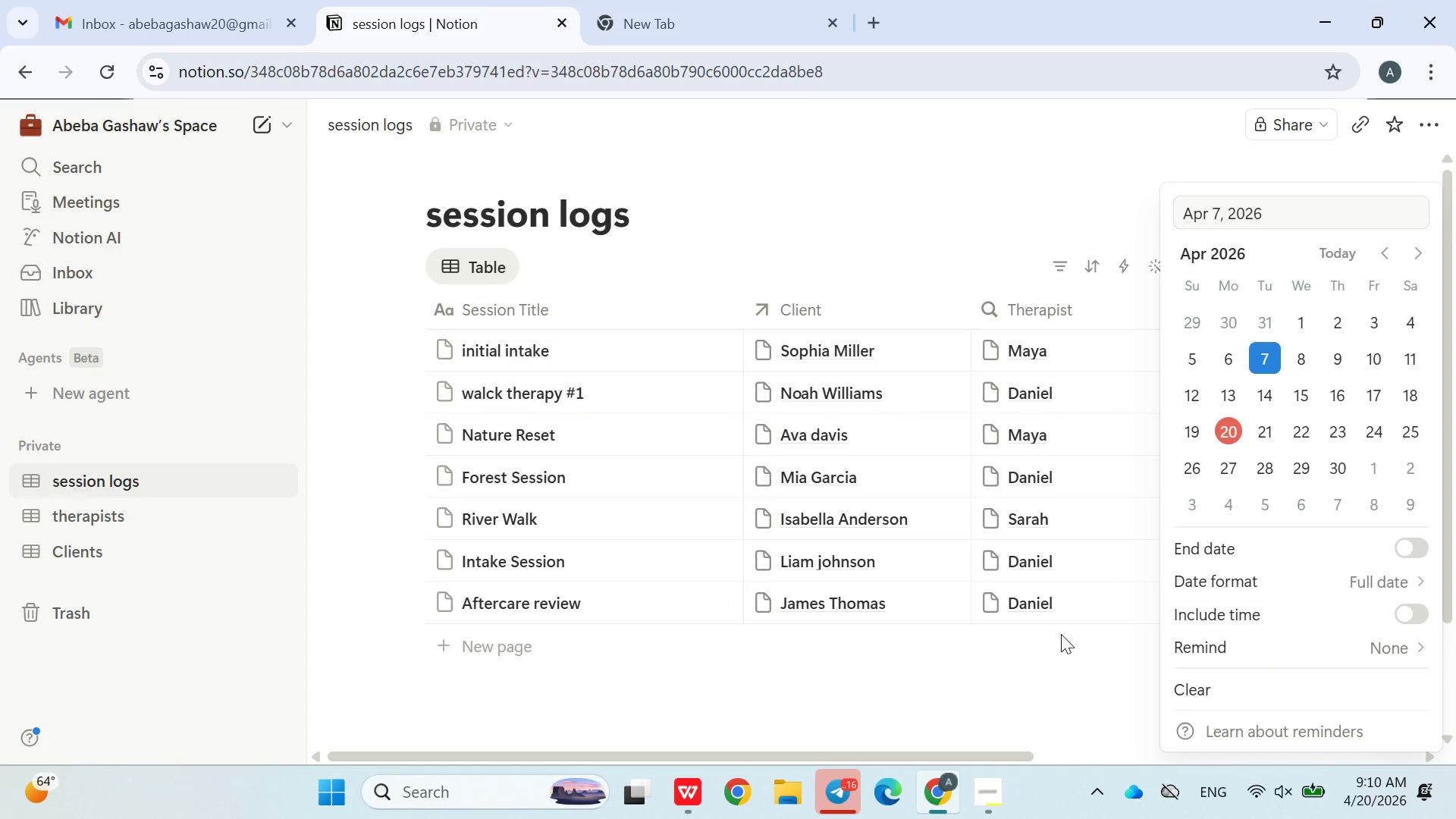 
left_click([1055, 675])
 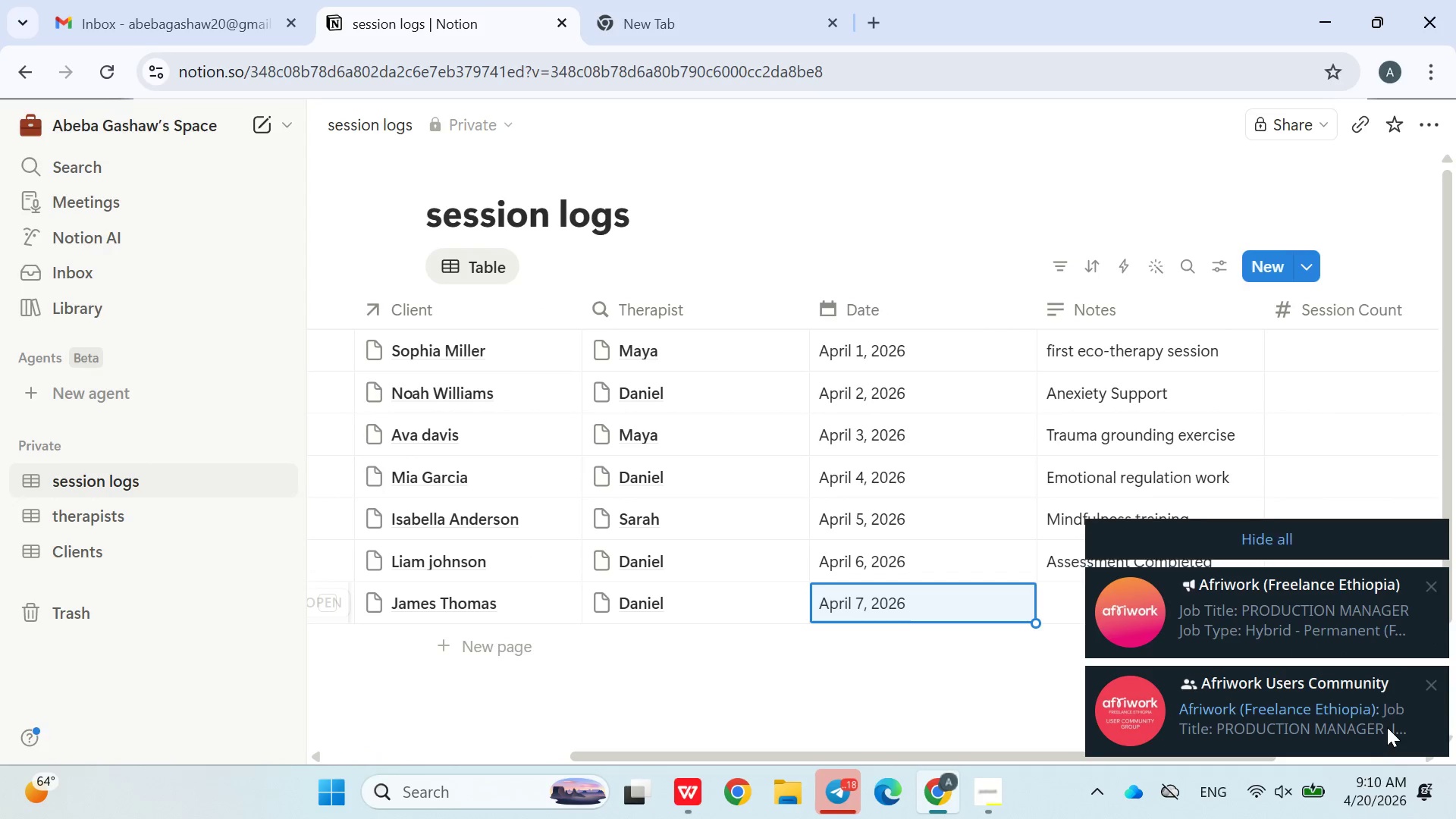 
left_click([1325, 539])
 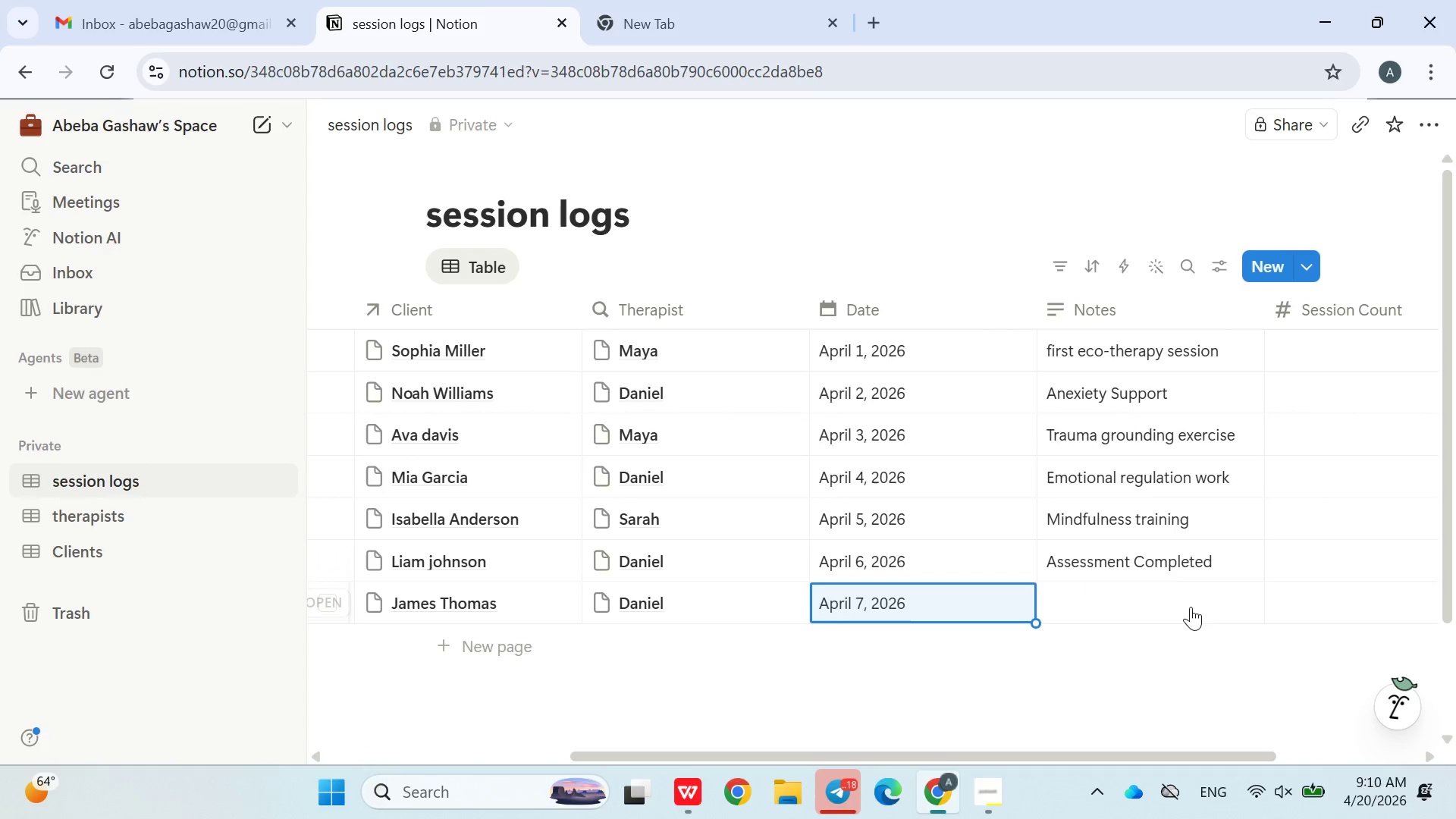 
left_click([1167, 585])
 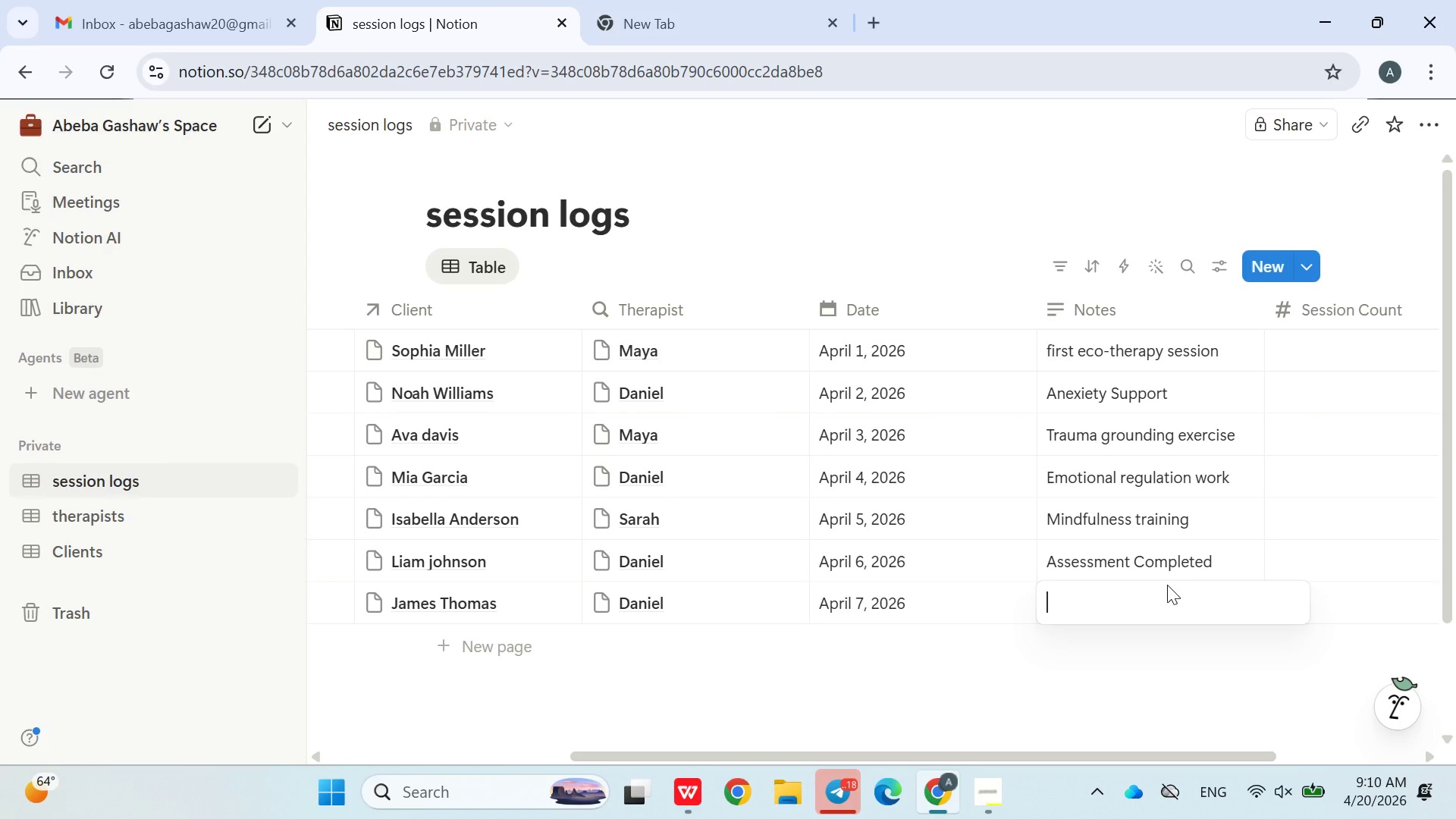 
type(Final progress check)
 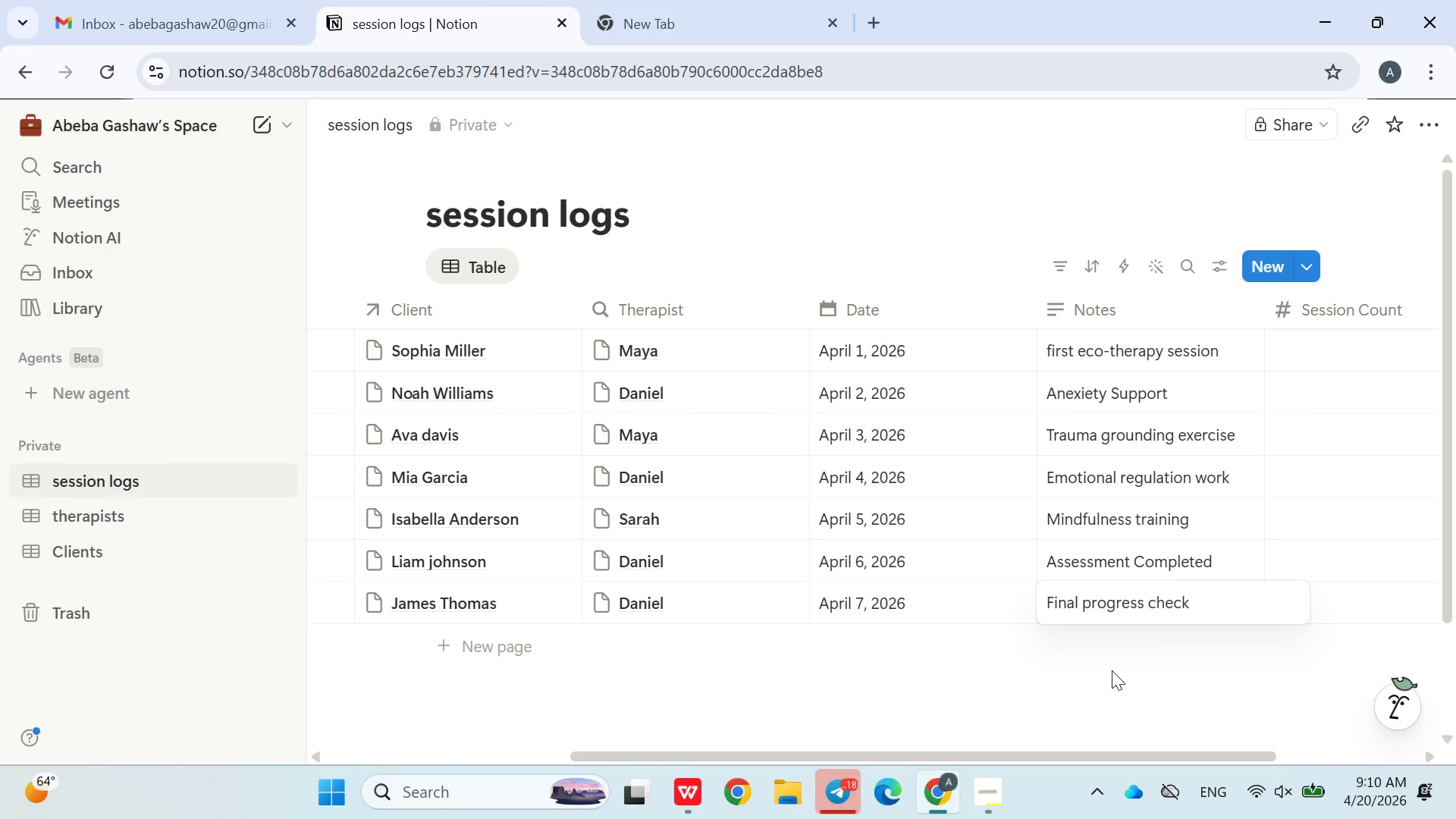 
left_click([1103, 678])
 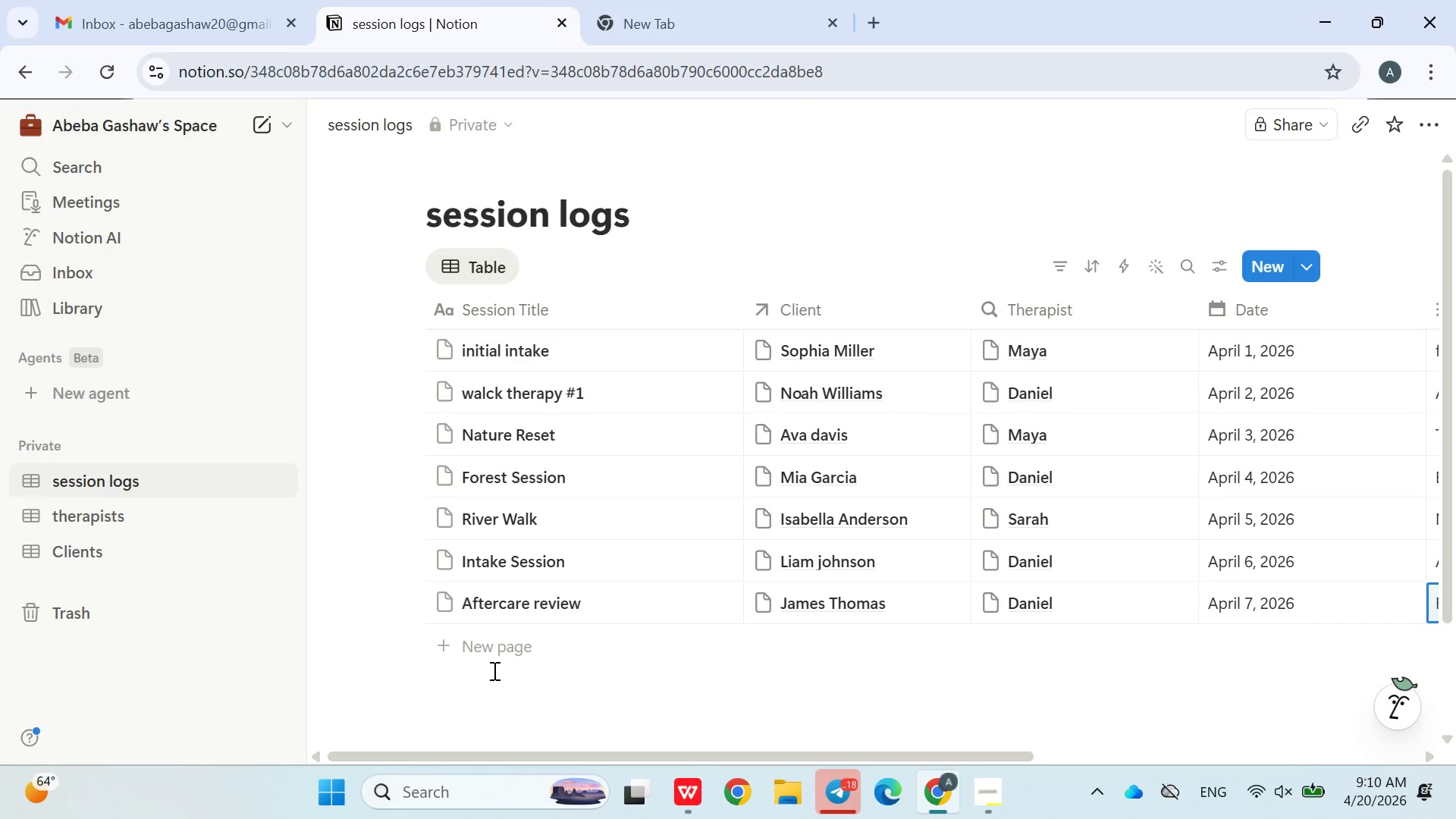 
left_click([472, 645])
 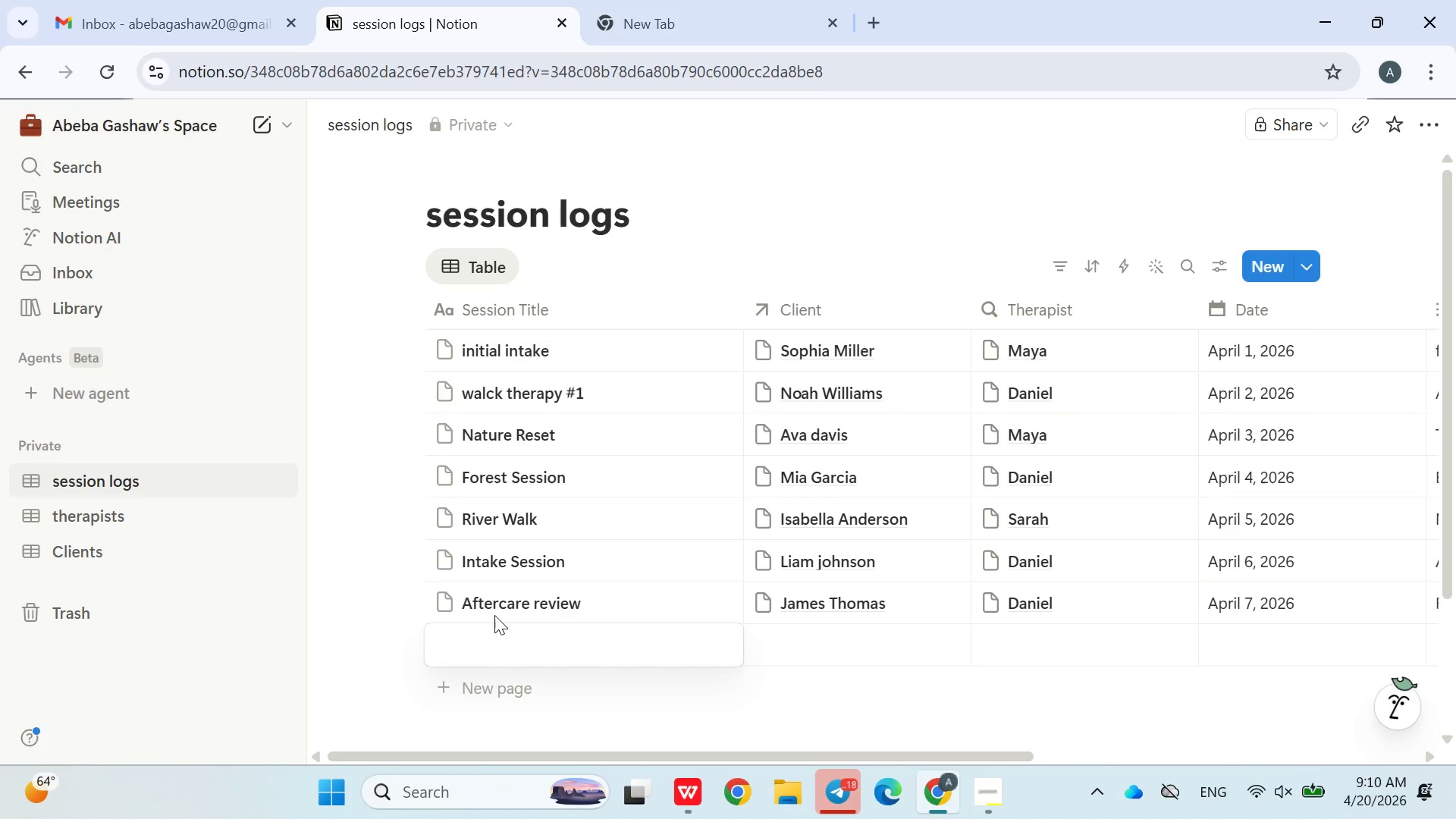 
type(Mountain)
 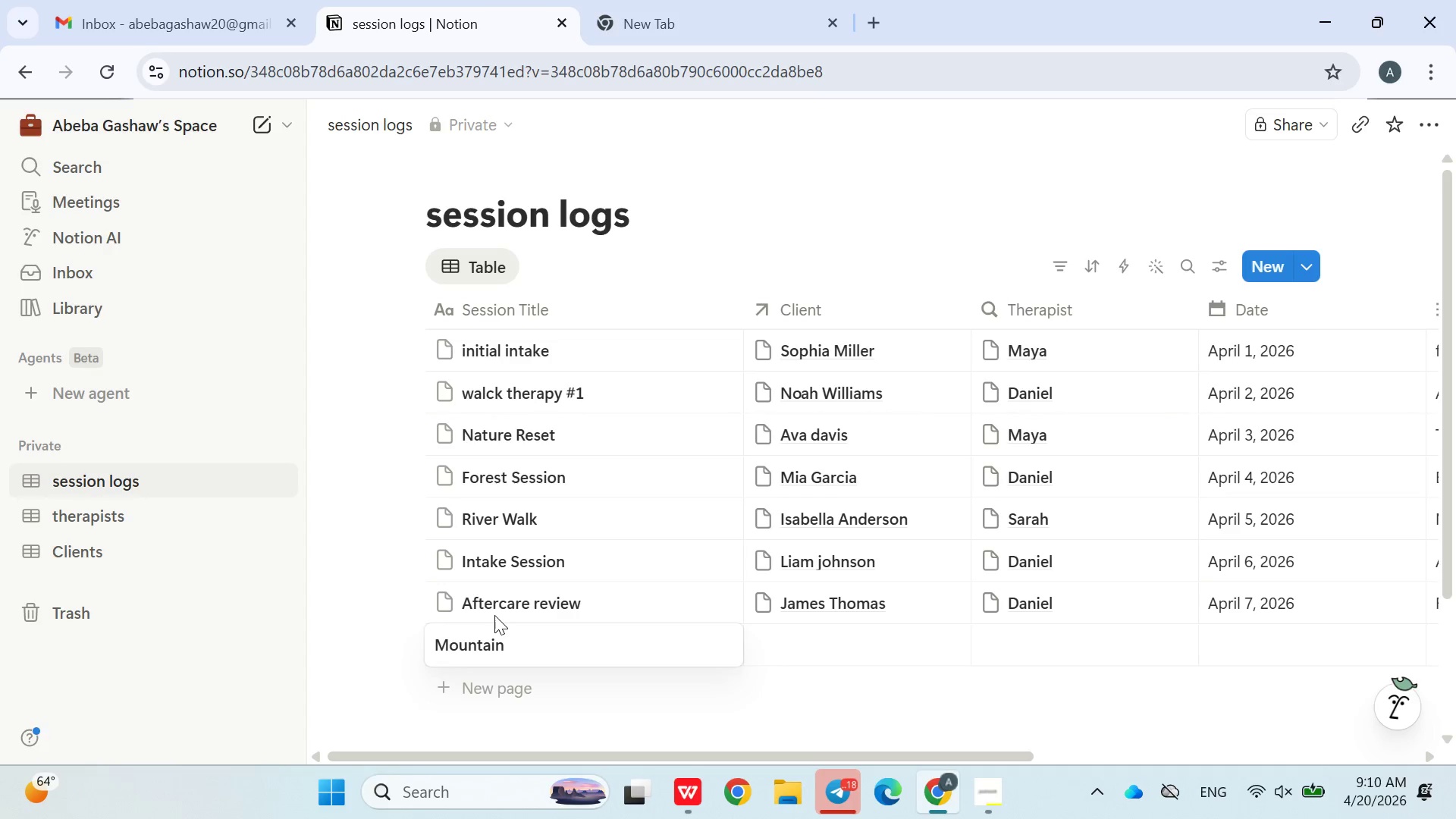 
type( Therapy)
 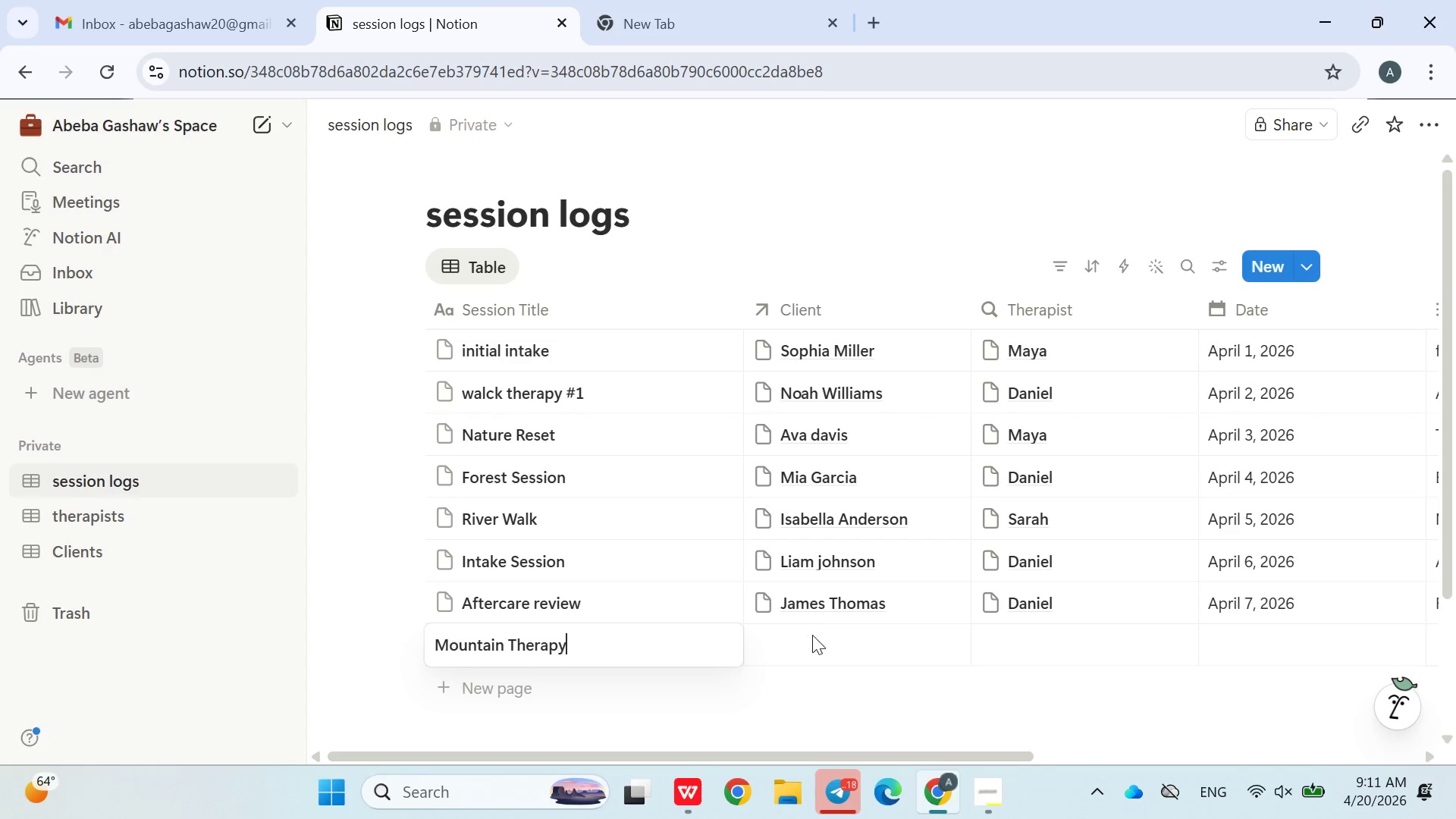 
left_click([781, 704])
 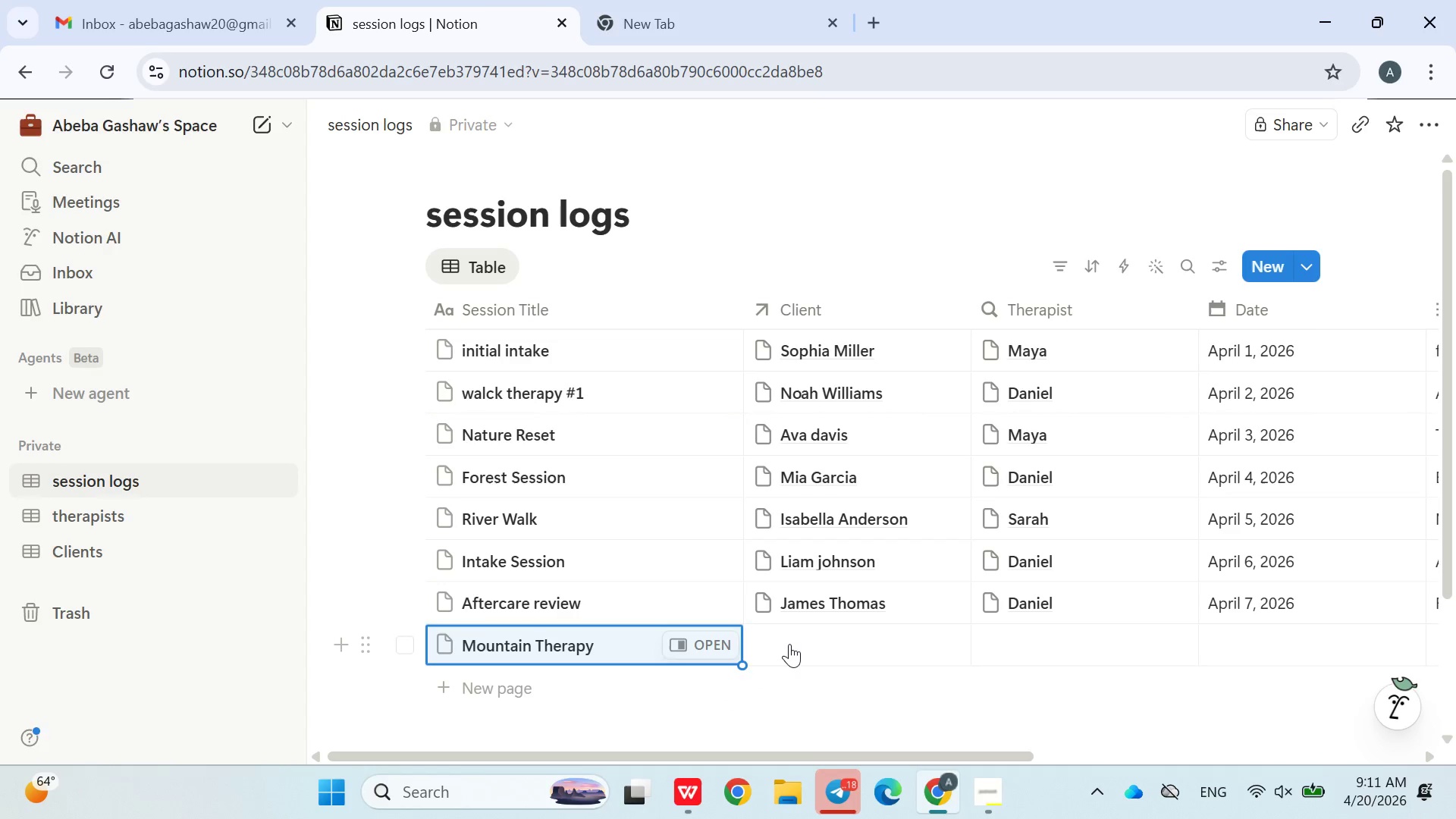 
left_click([789, 644])
 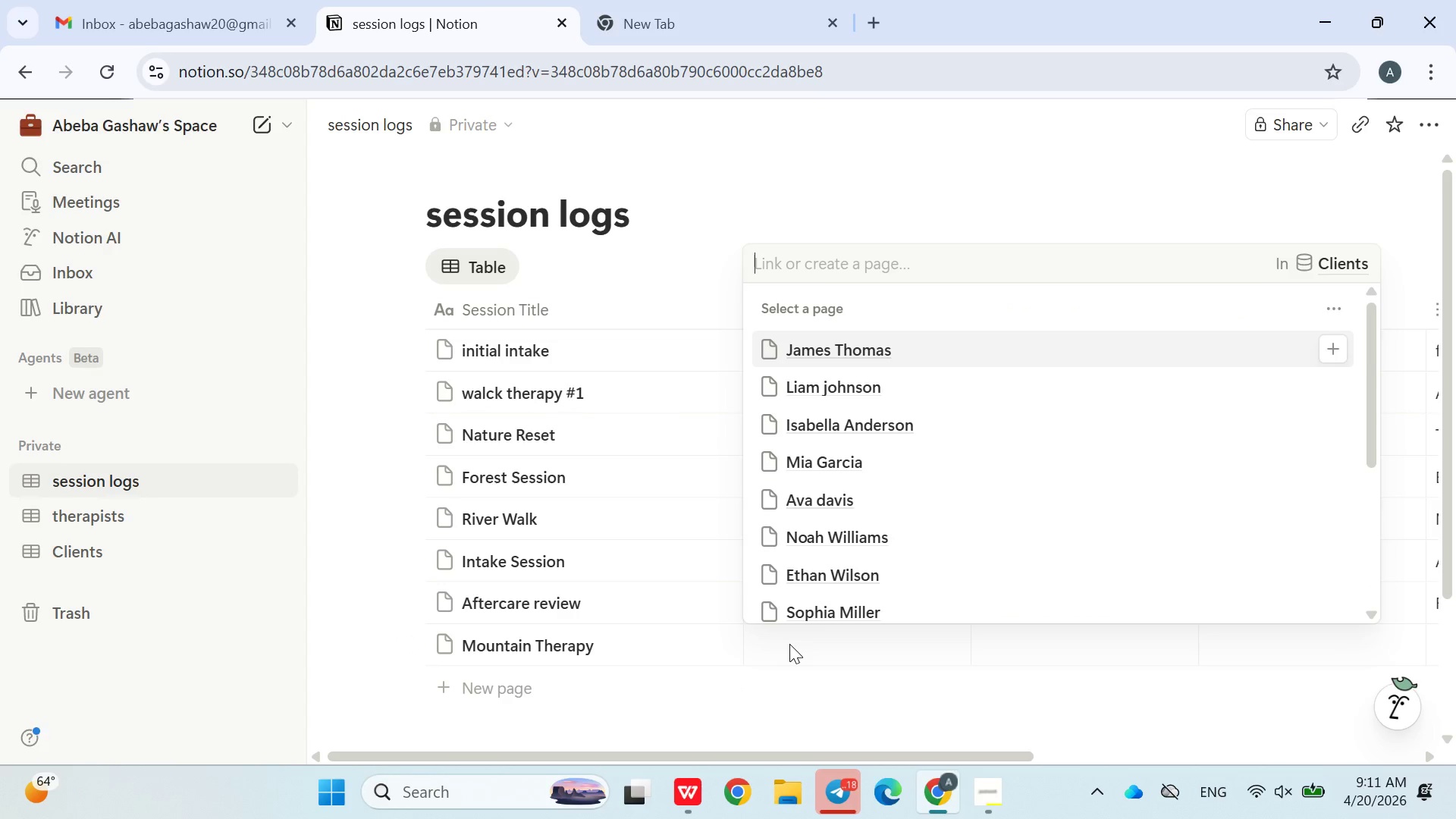 
type(ame)
 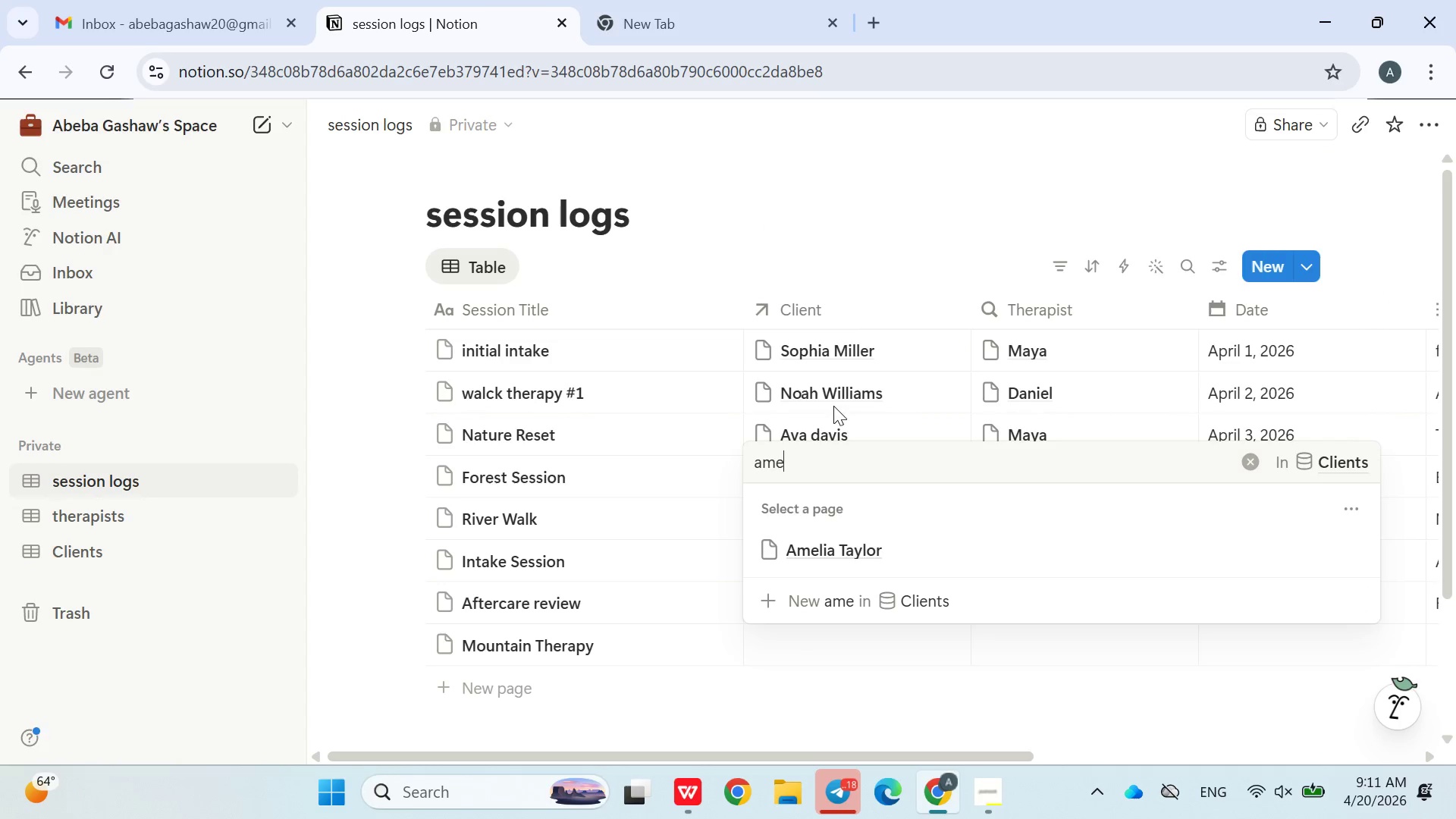 
left_click([822, 544])
 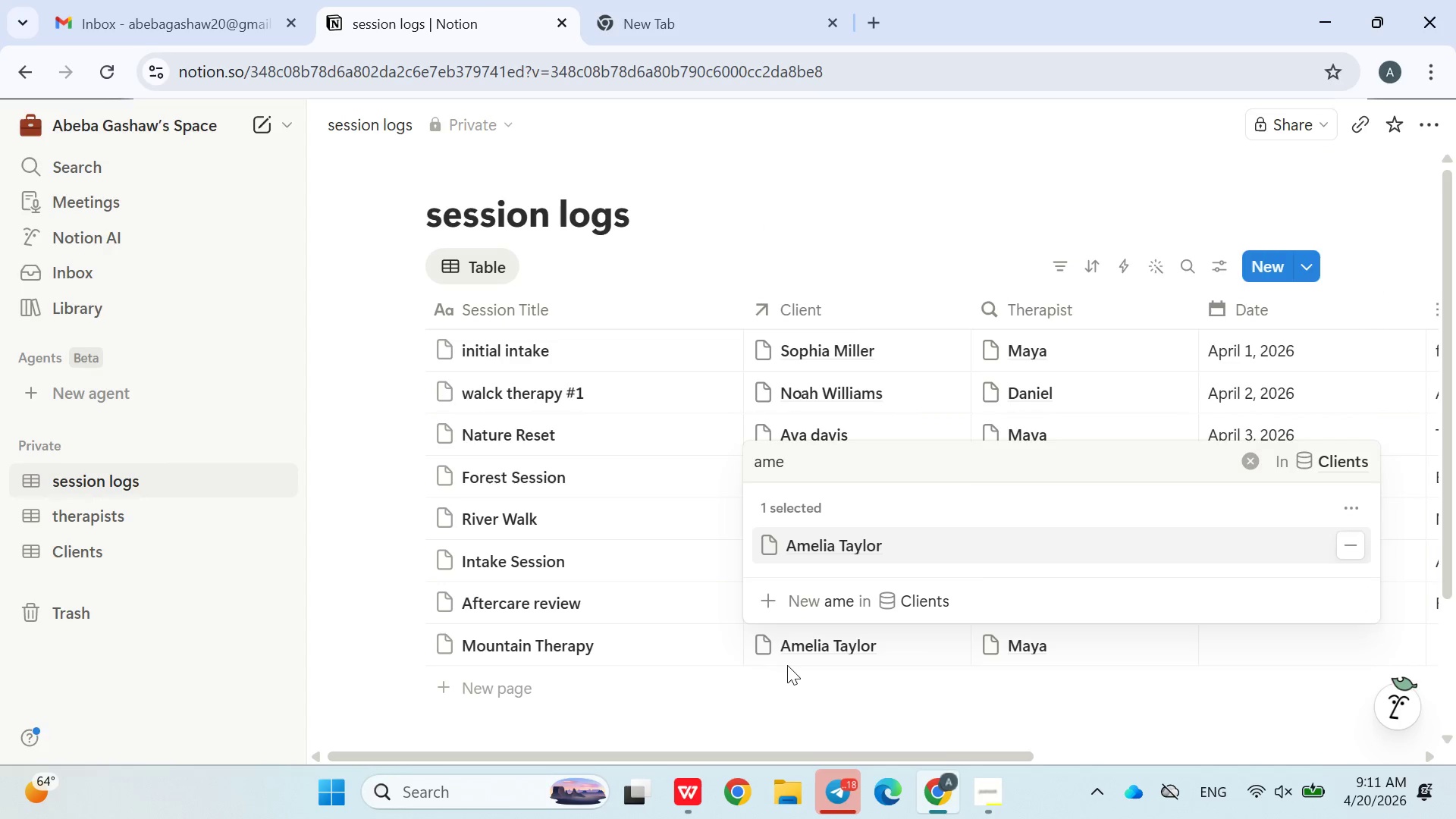 
left_click([786, 667])
 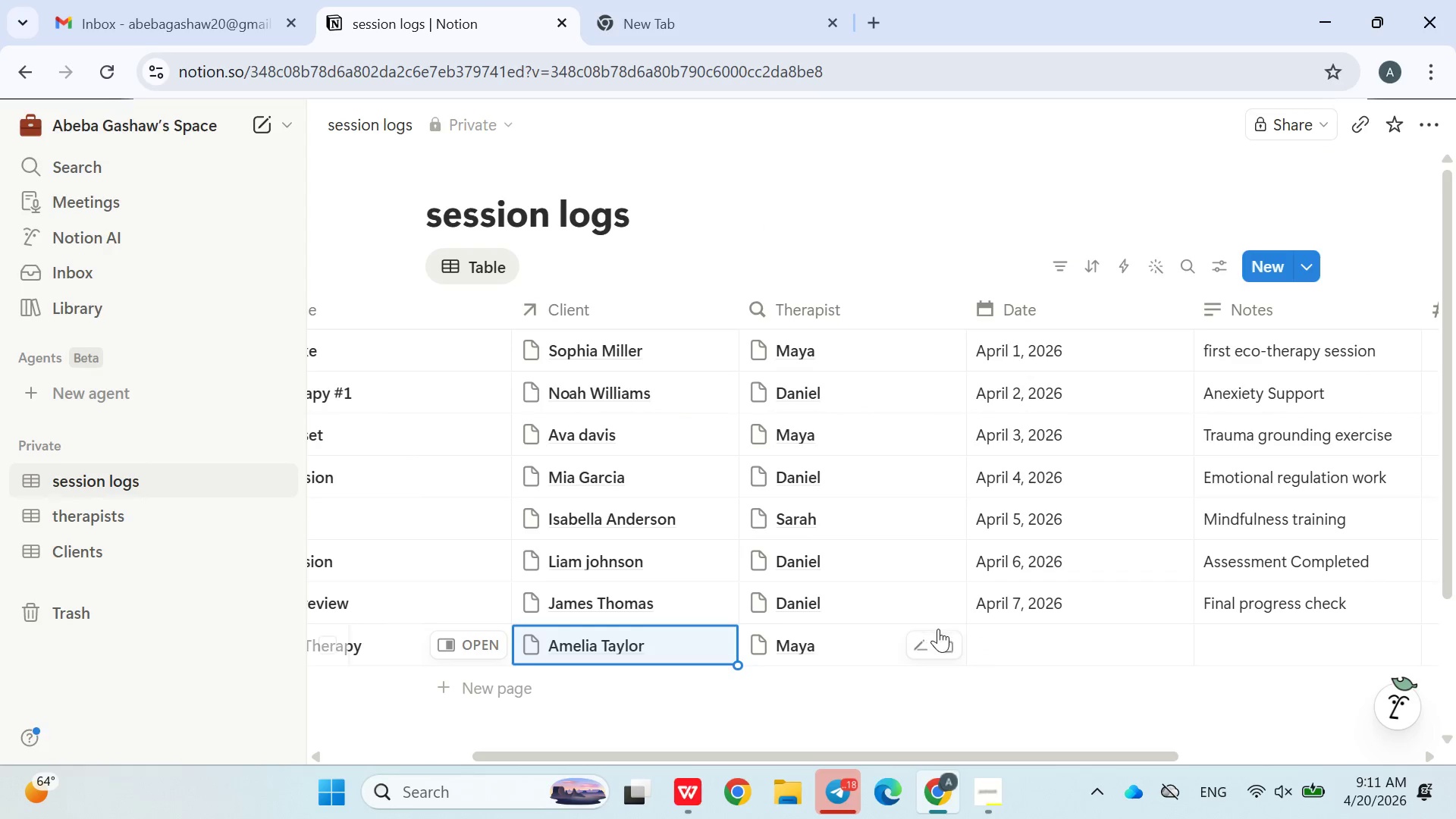 
left_click([1023, 634])
 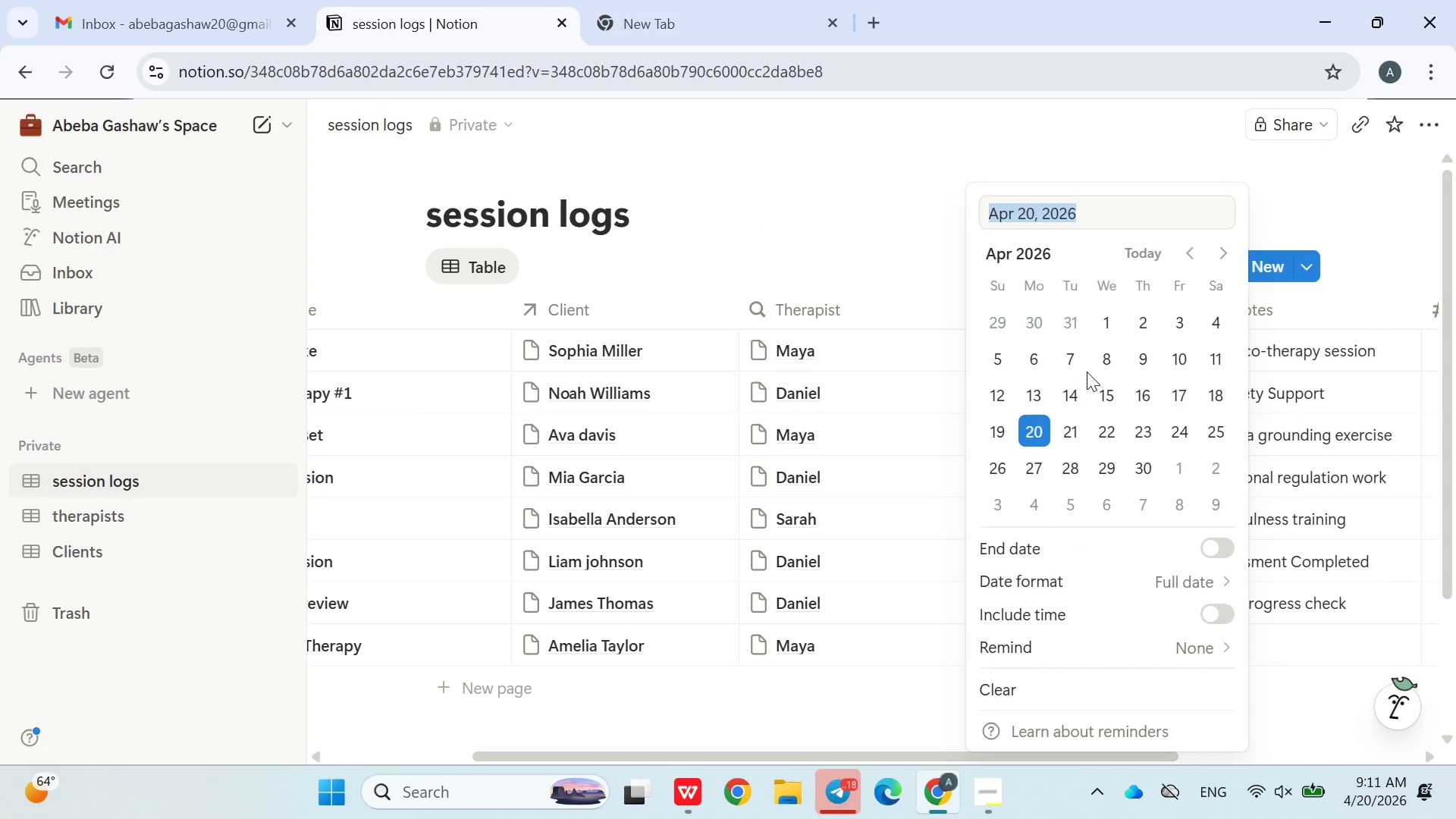 
left_click([1101, 361])
 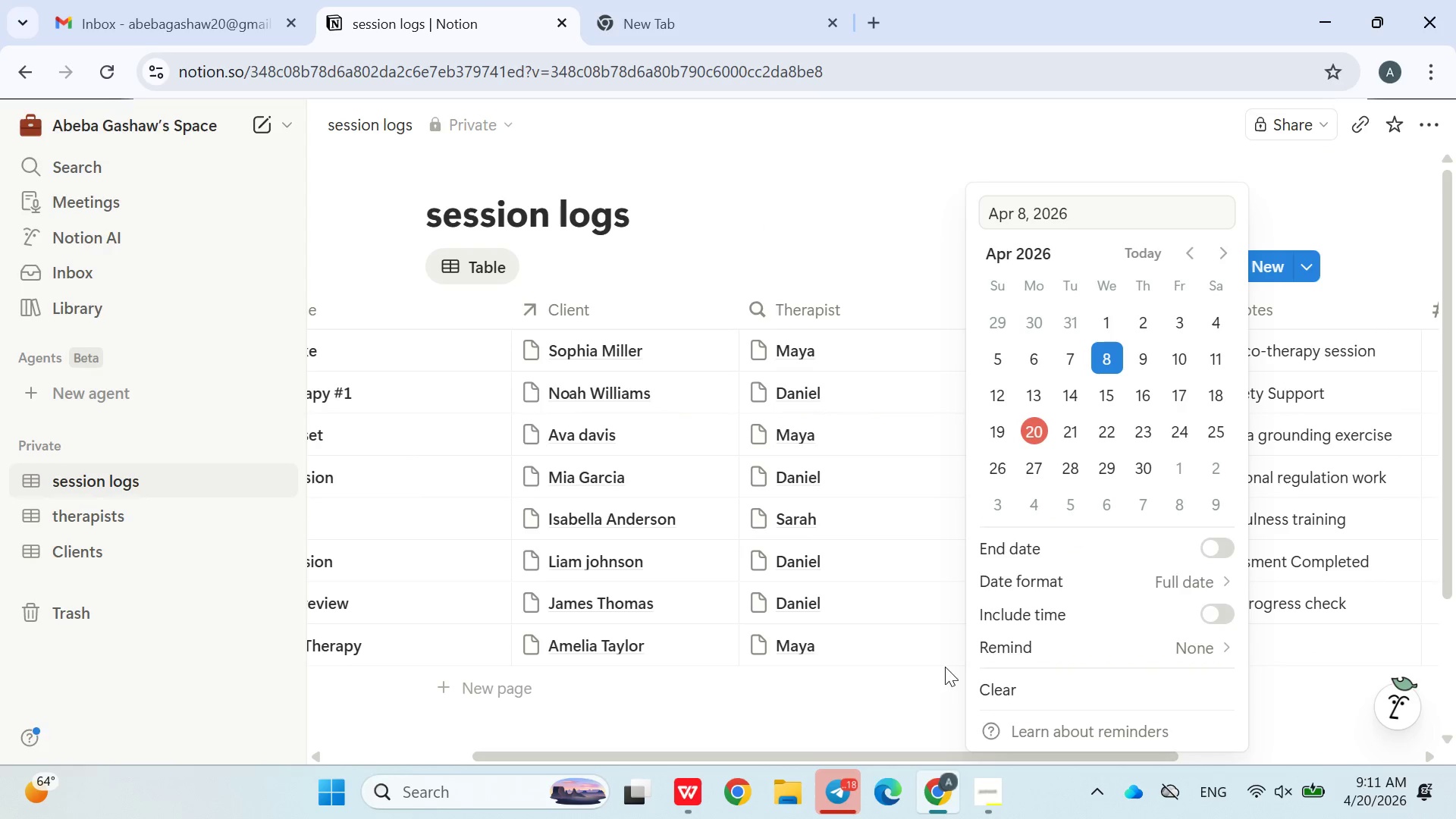 
left_click([930, 685])
 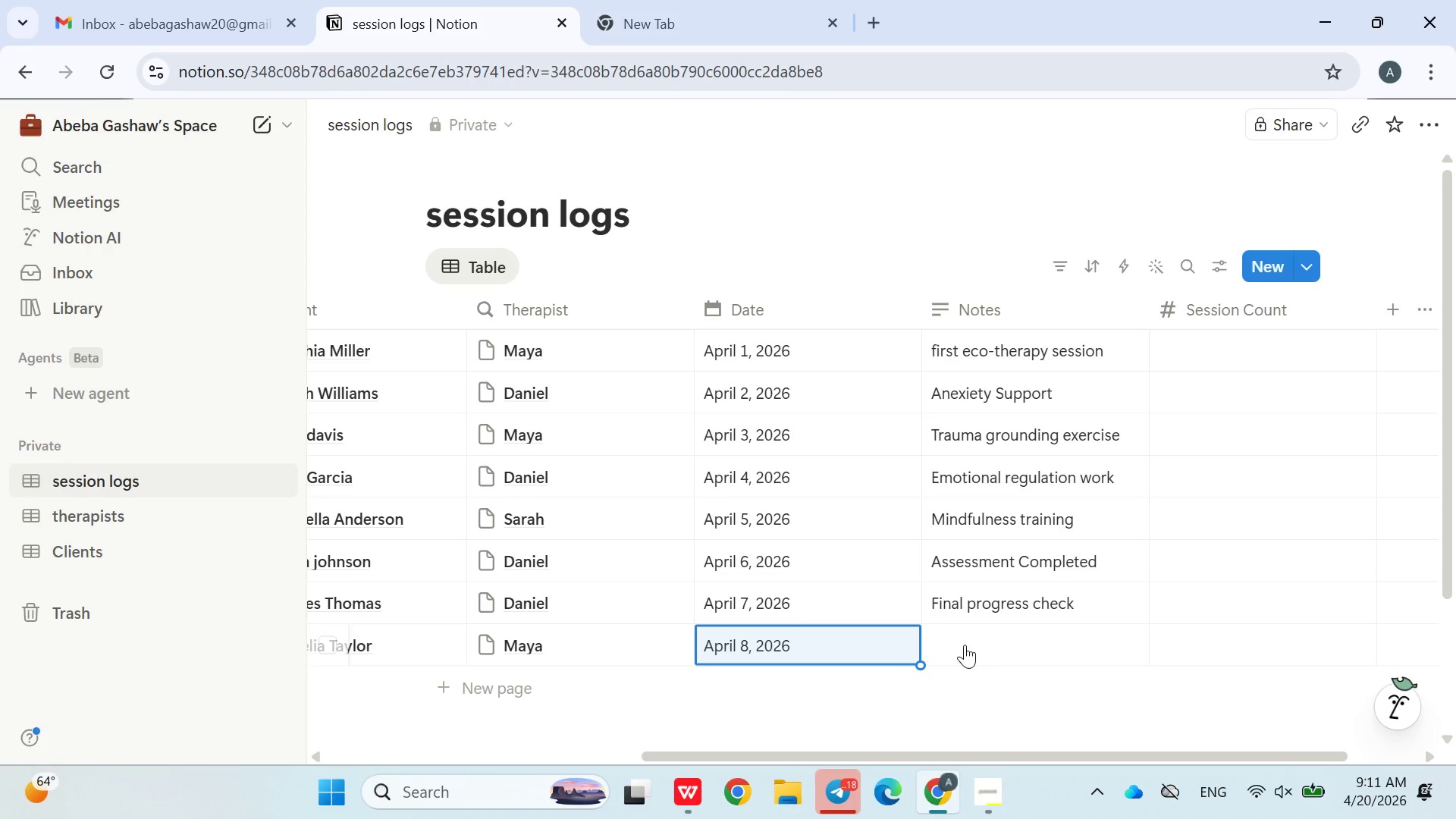 
wait(6.25)
 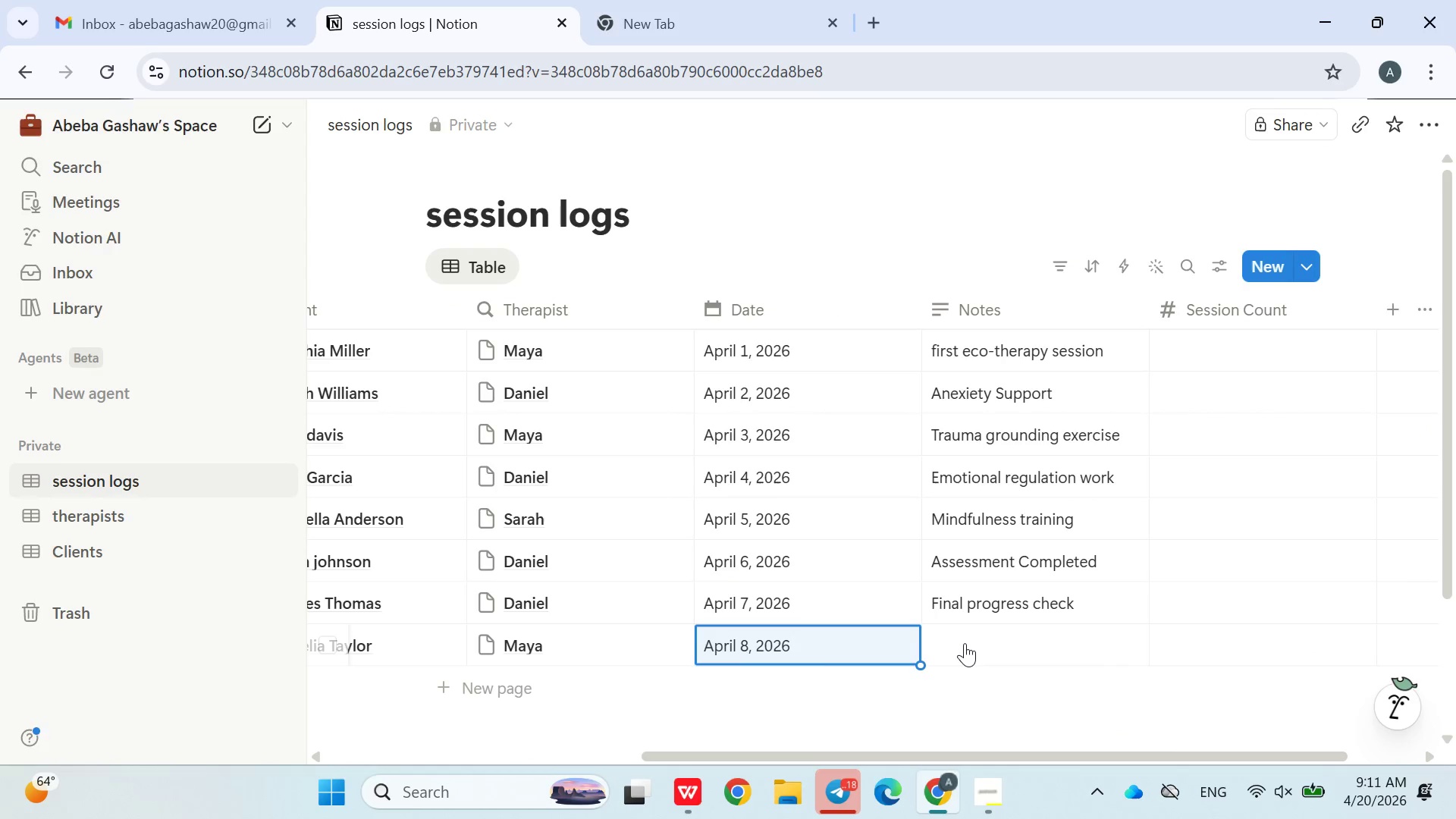 
left_click([1010, 635])
 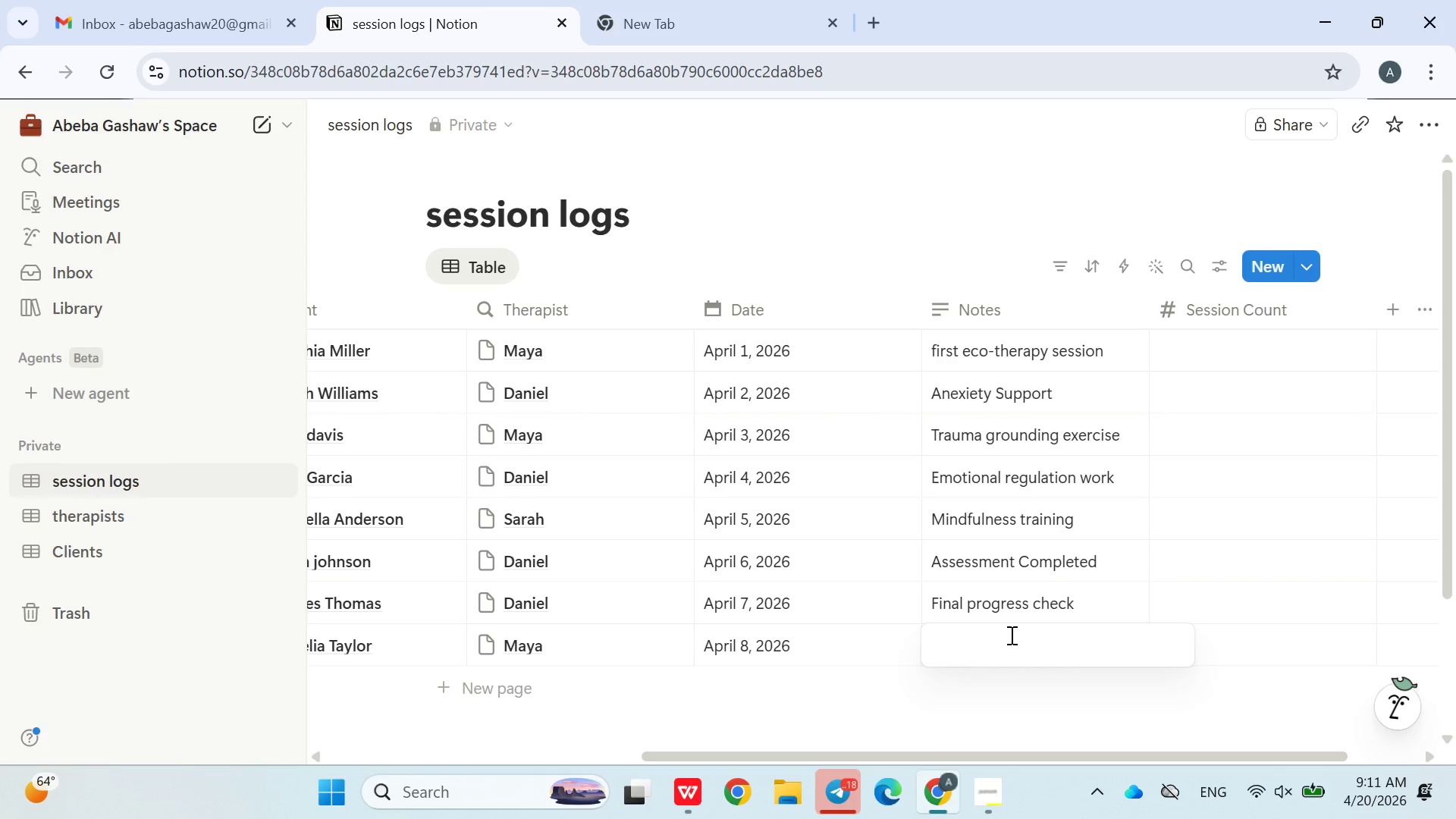 
type(long term Planing)
 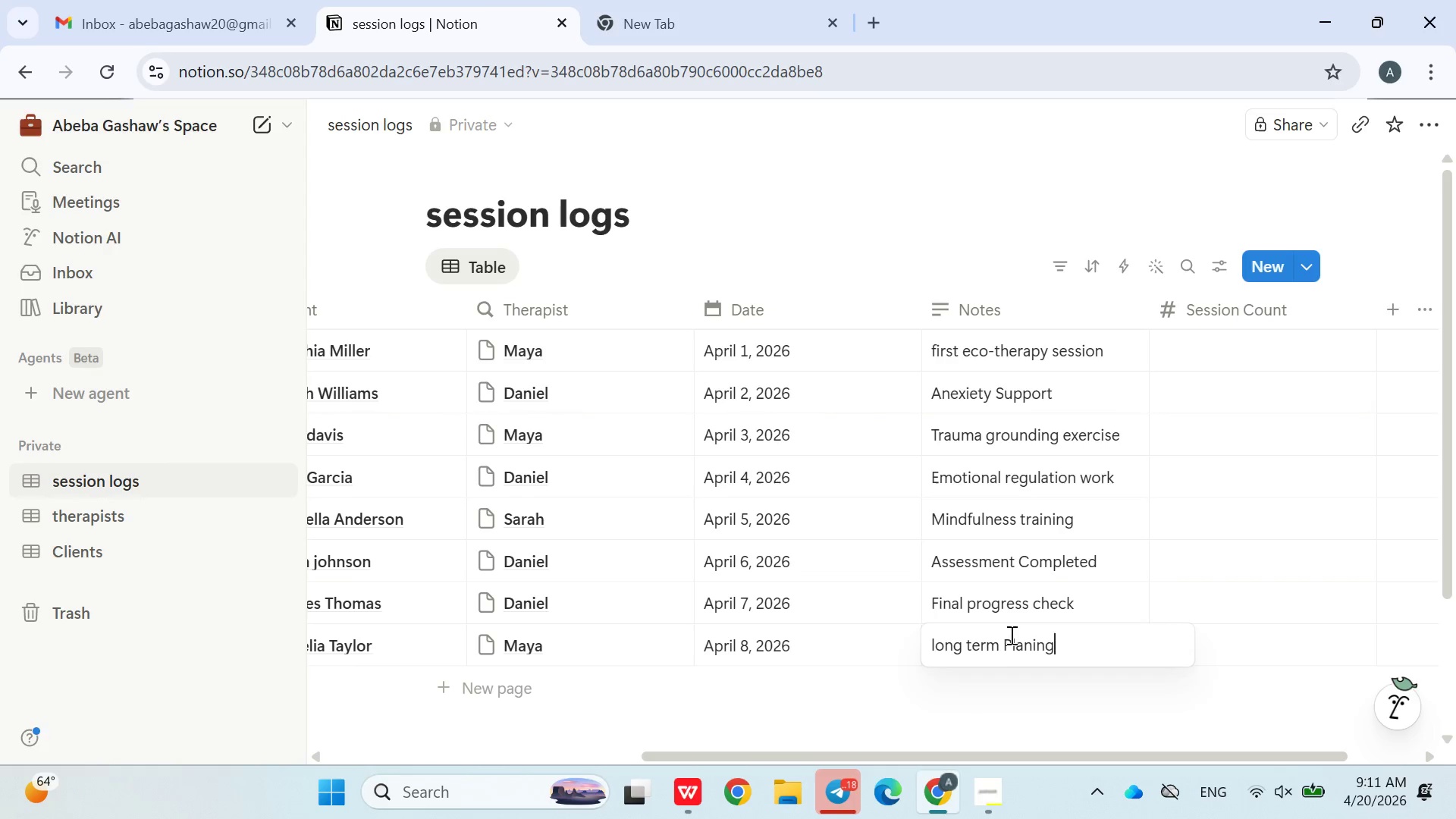 
left_click([968, 704])
 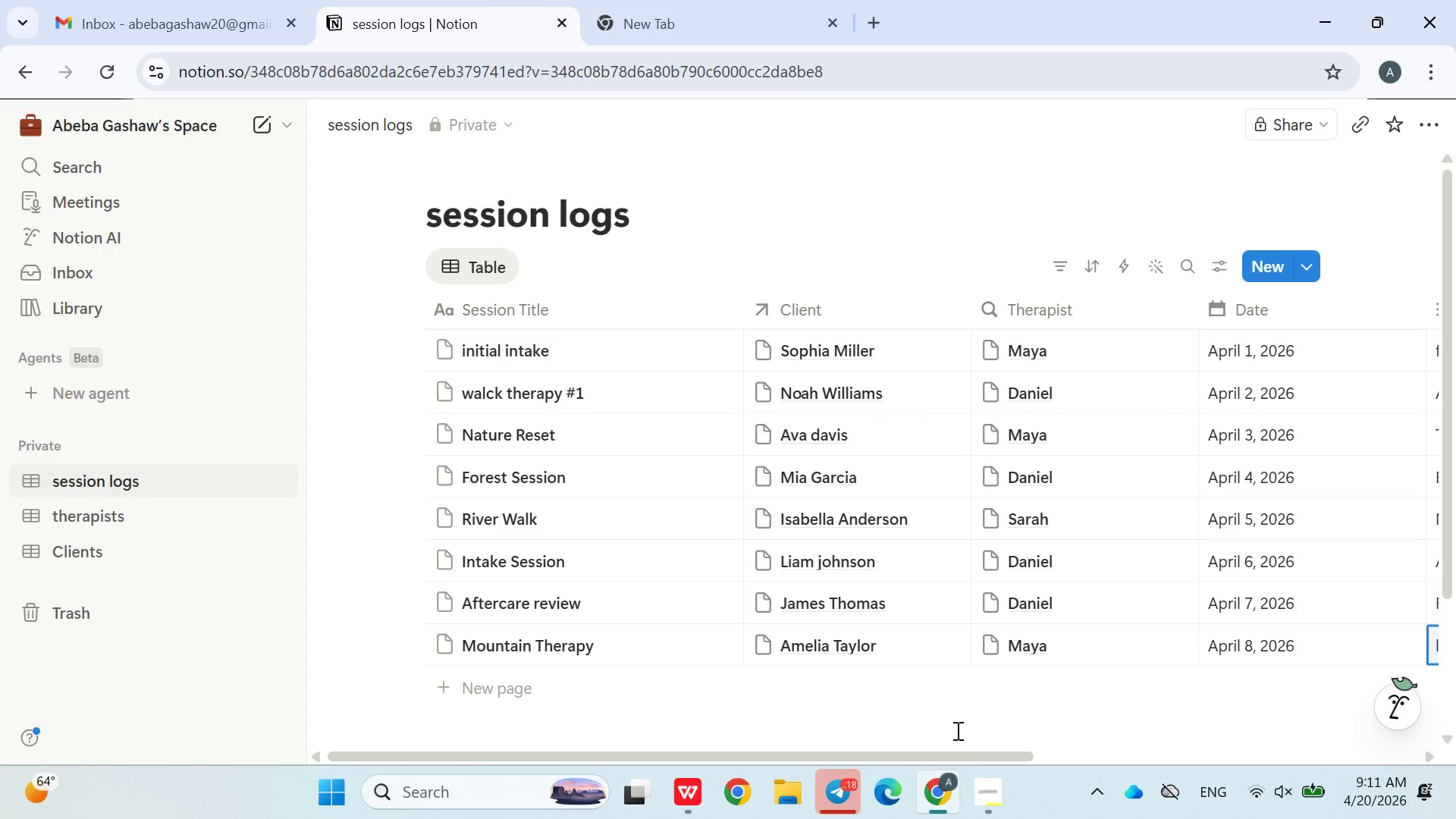 
left_click([981, 793])